 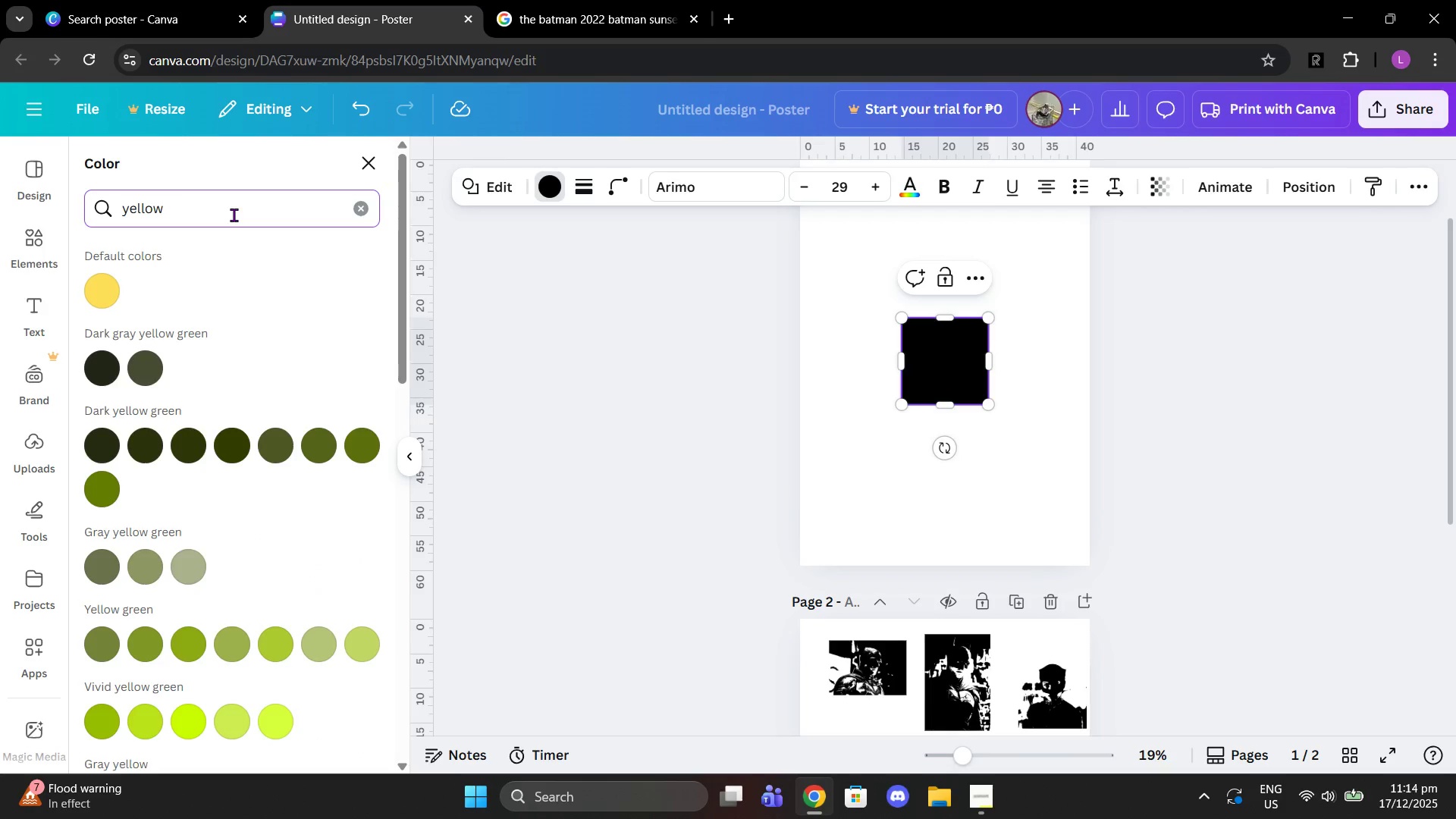 
left_click([101, 290])
 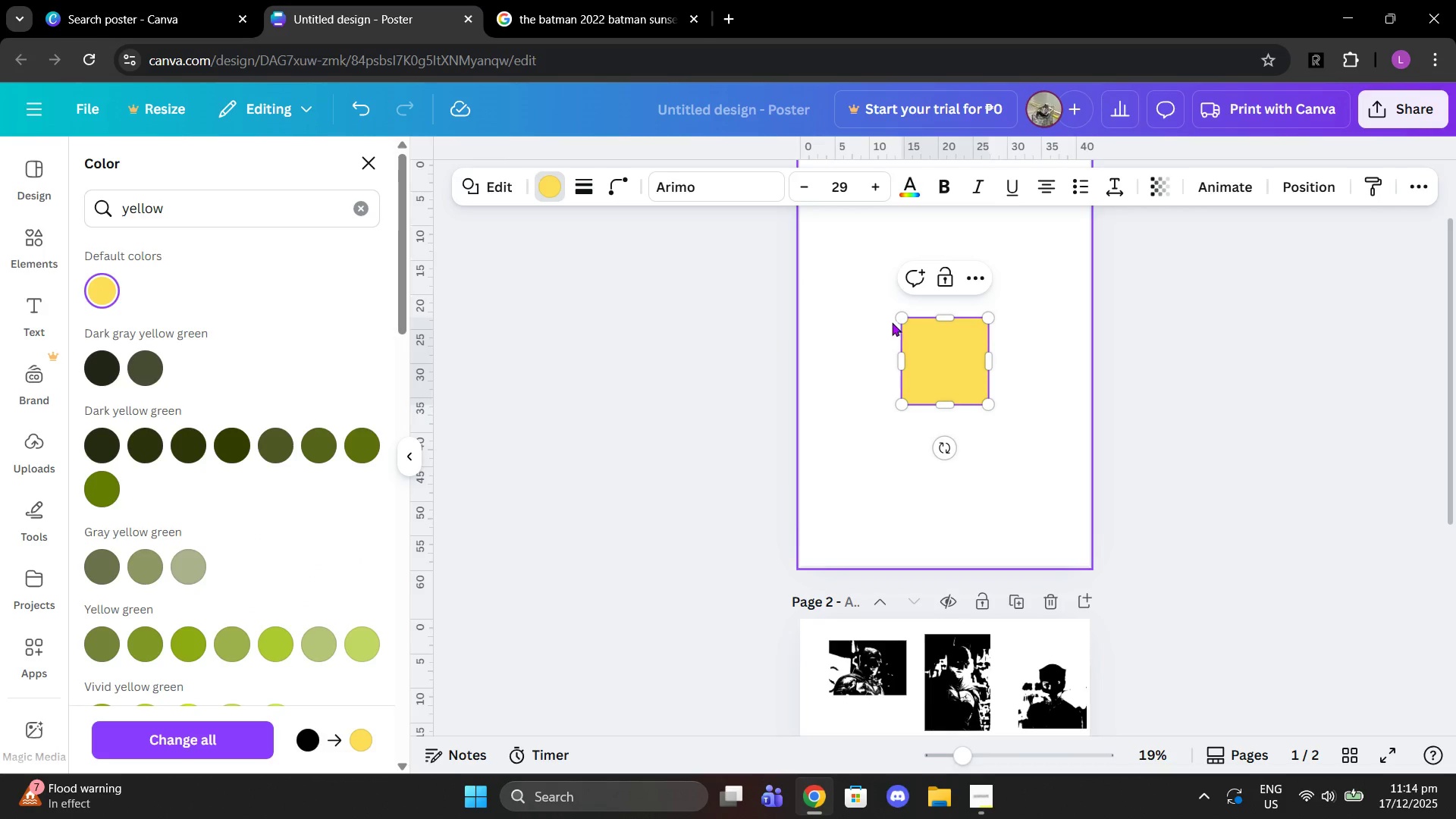 
left_click_drag(start_coordinate=[899, 322], to_coordinate=[916, 334])
 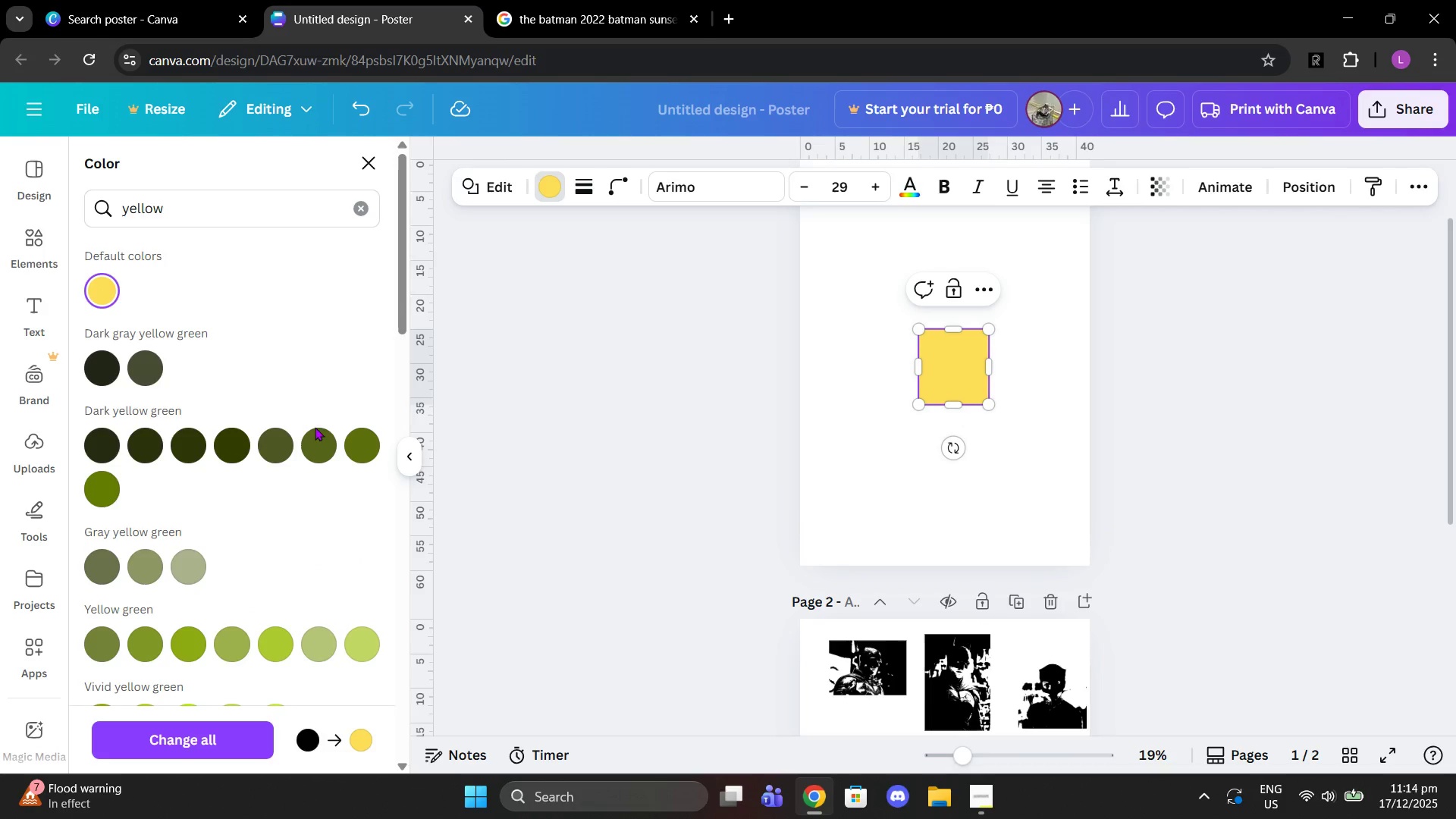 
scroll: coordinate [376, 312], scroll_direction: down, amount: 5.0
 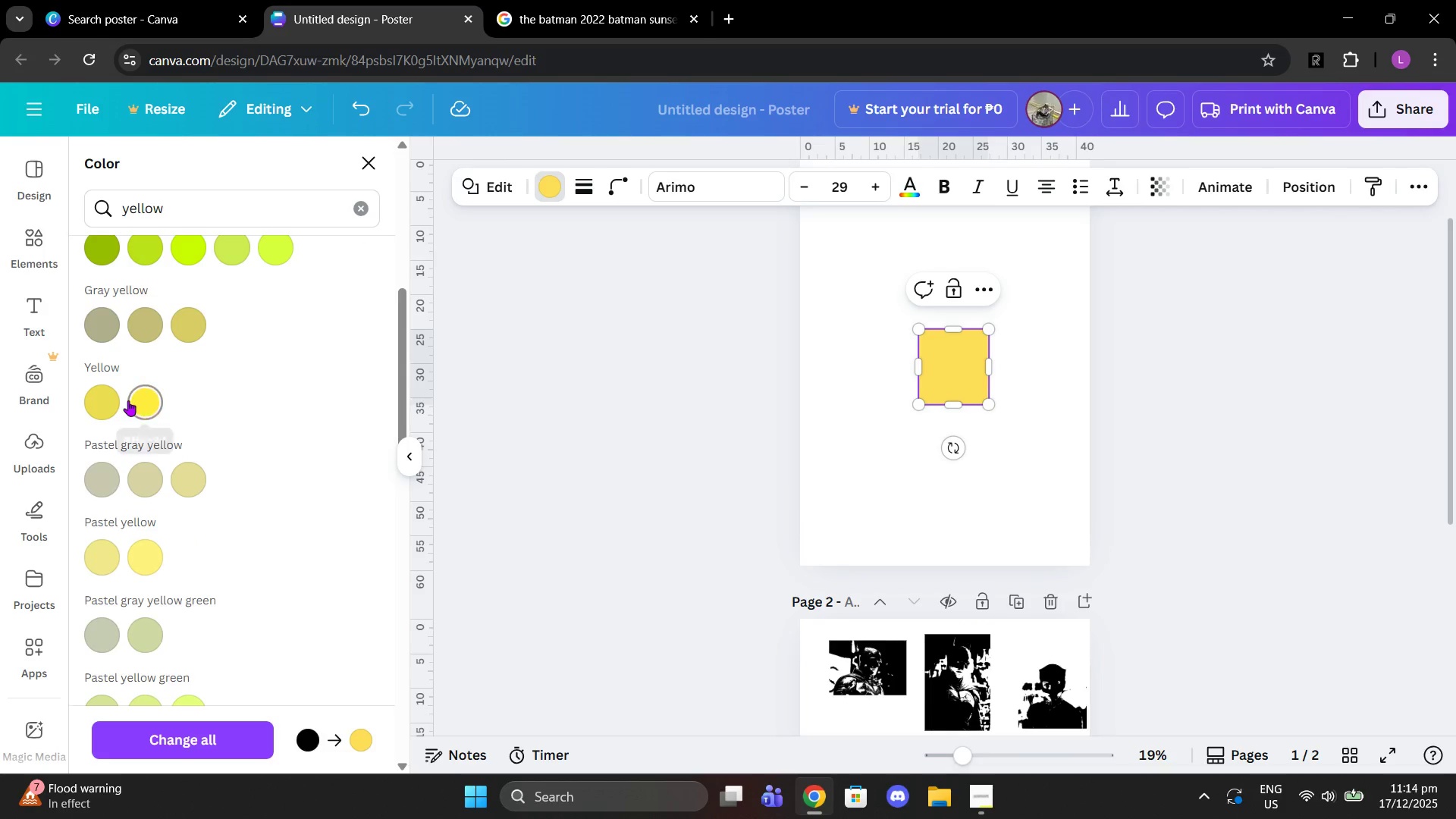 
left_click([149, 400])
 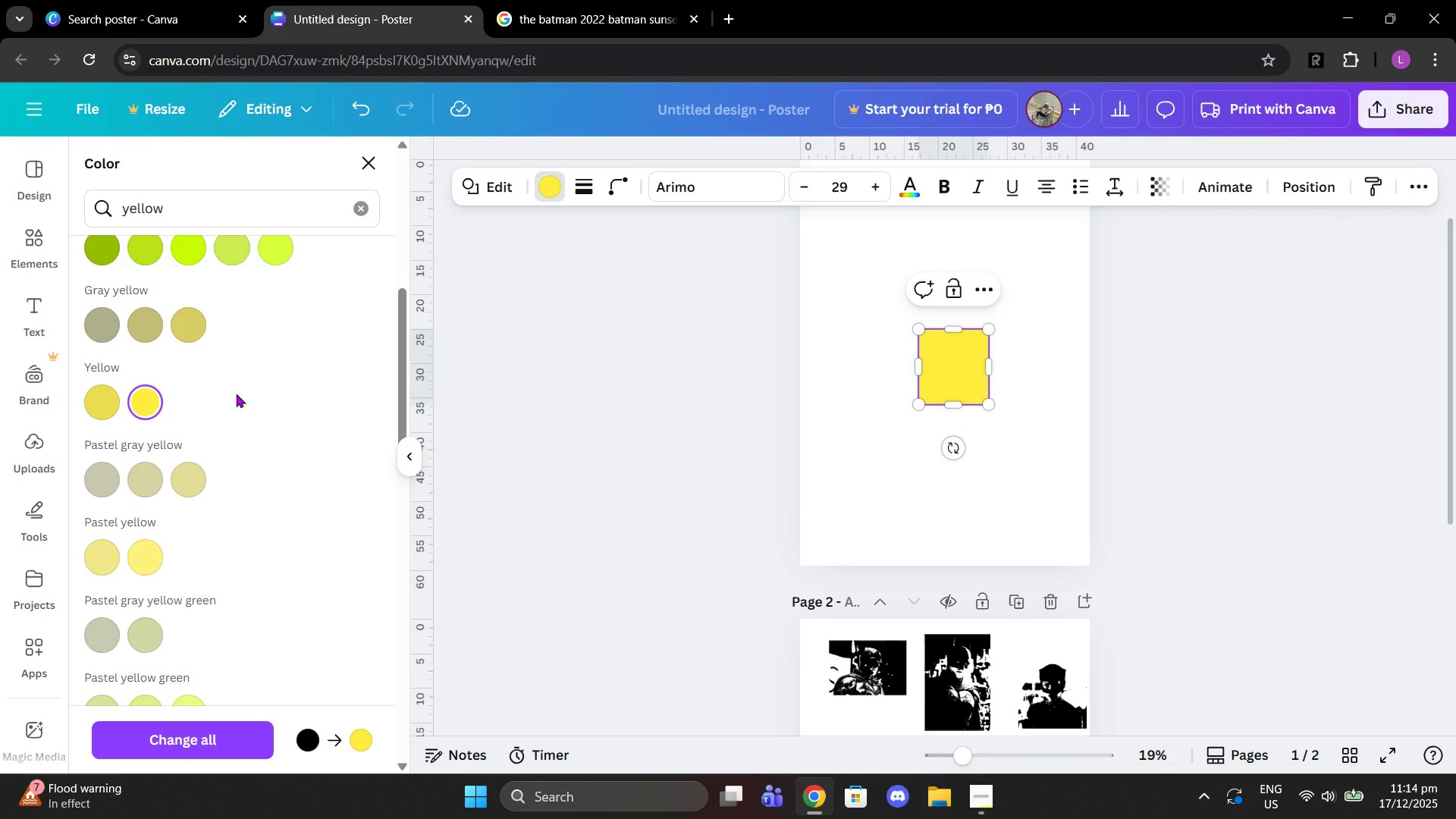 
scroll: coordinate [264, 387], scroll_direction: down, amount: 4.0
 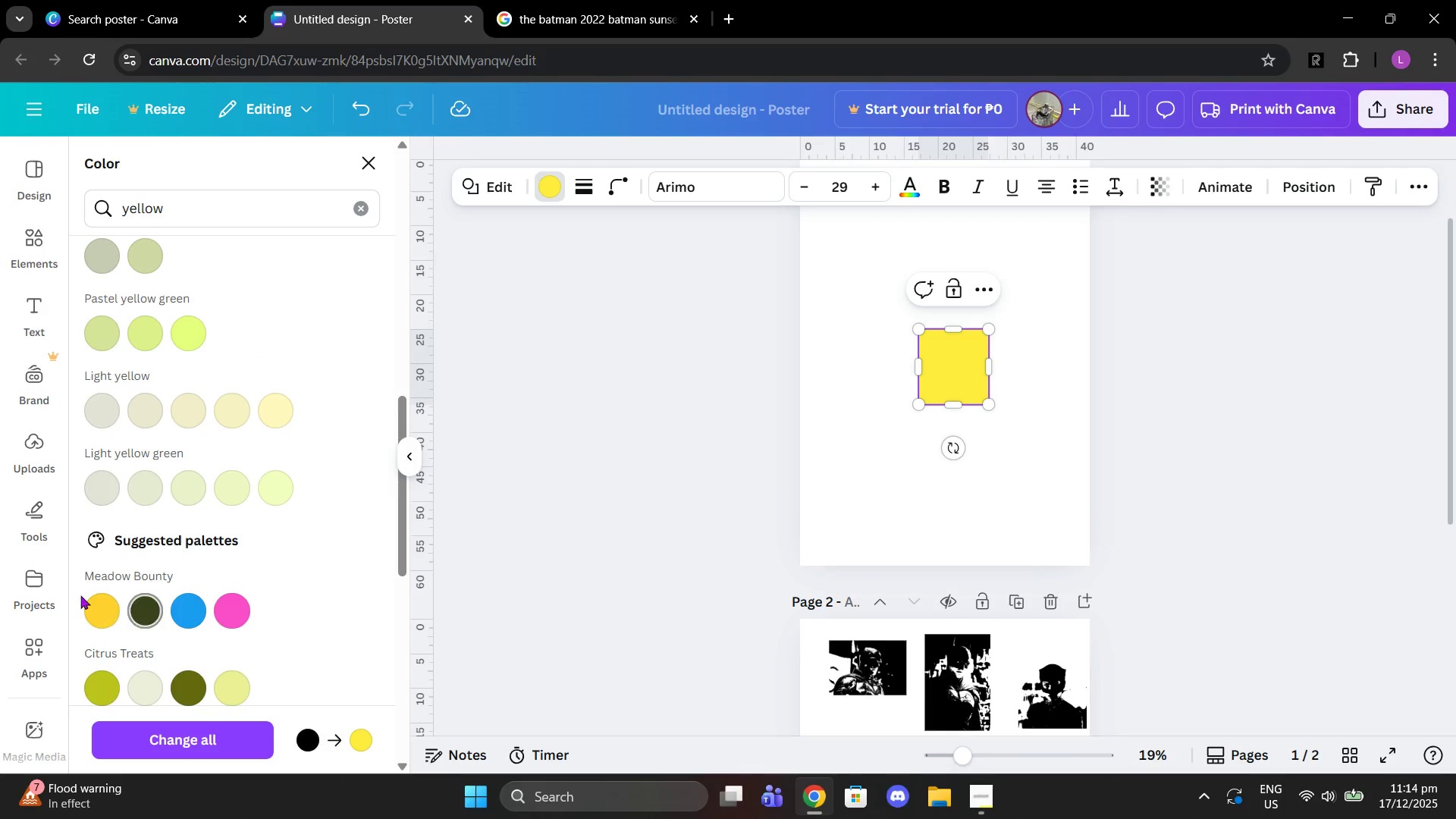 
left_click([89, 598])
 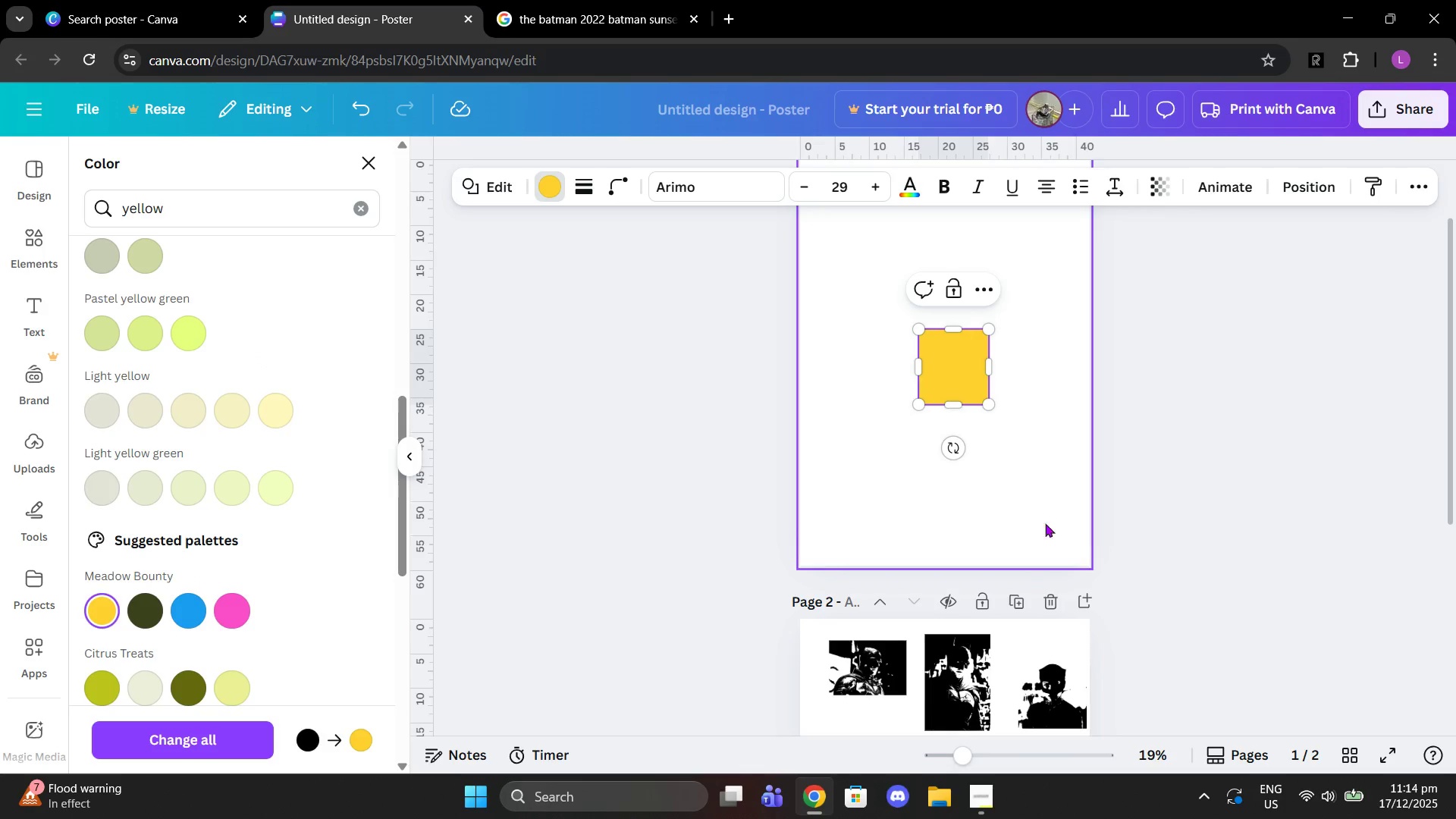 
scroll: coordinate [947, 582], scroll_direction: none, amount: 0.0
 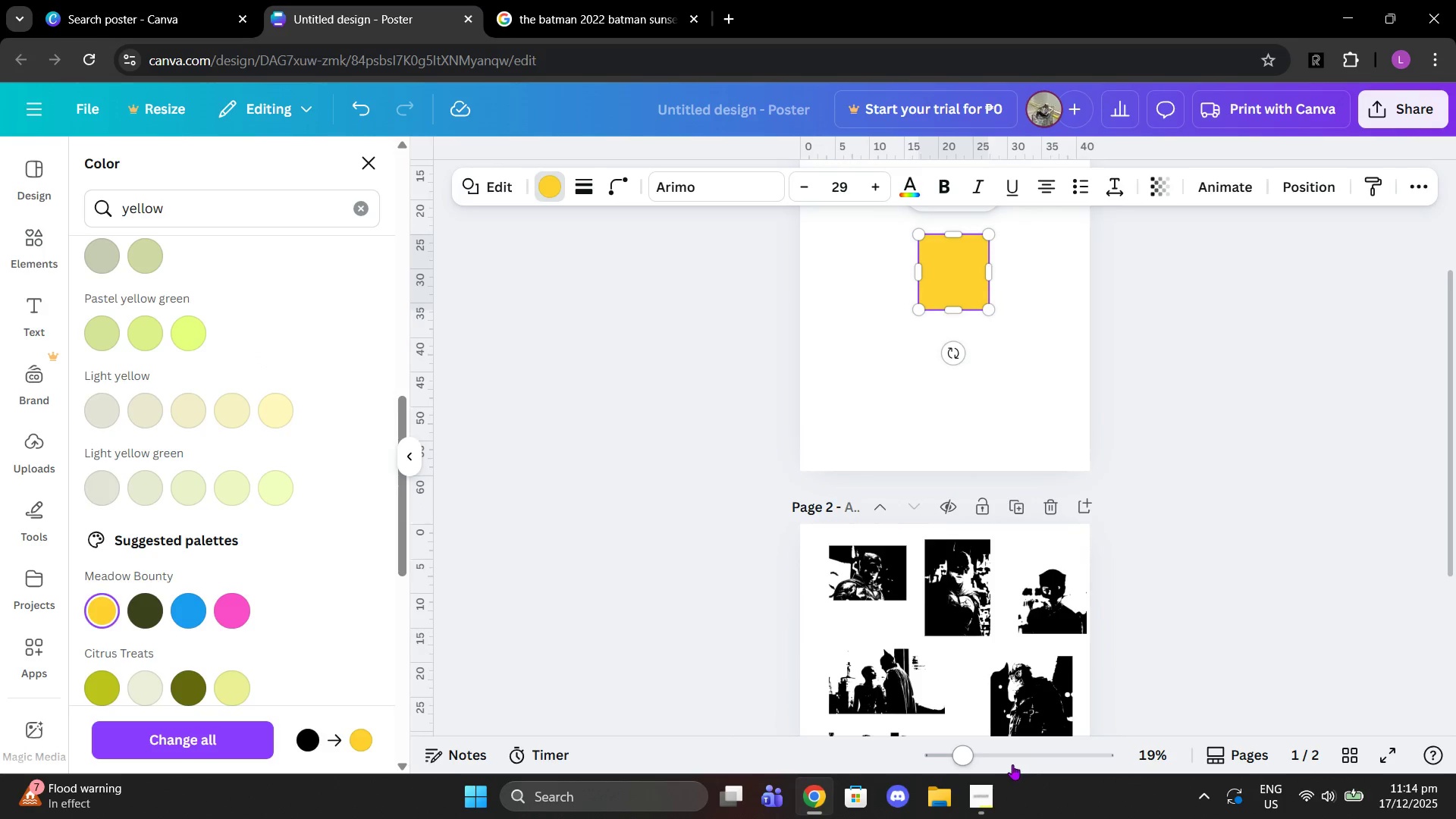 
left_click_drag(start_coordinate=[982, 755], to_coordinate=[996, 755])
 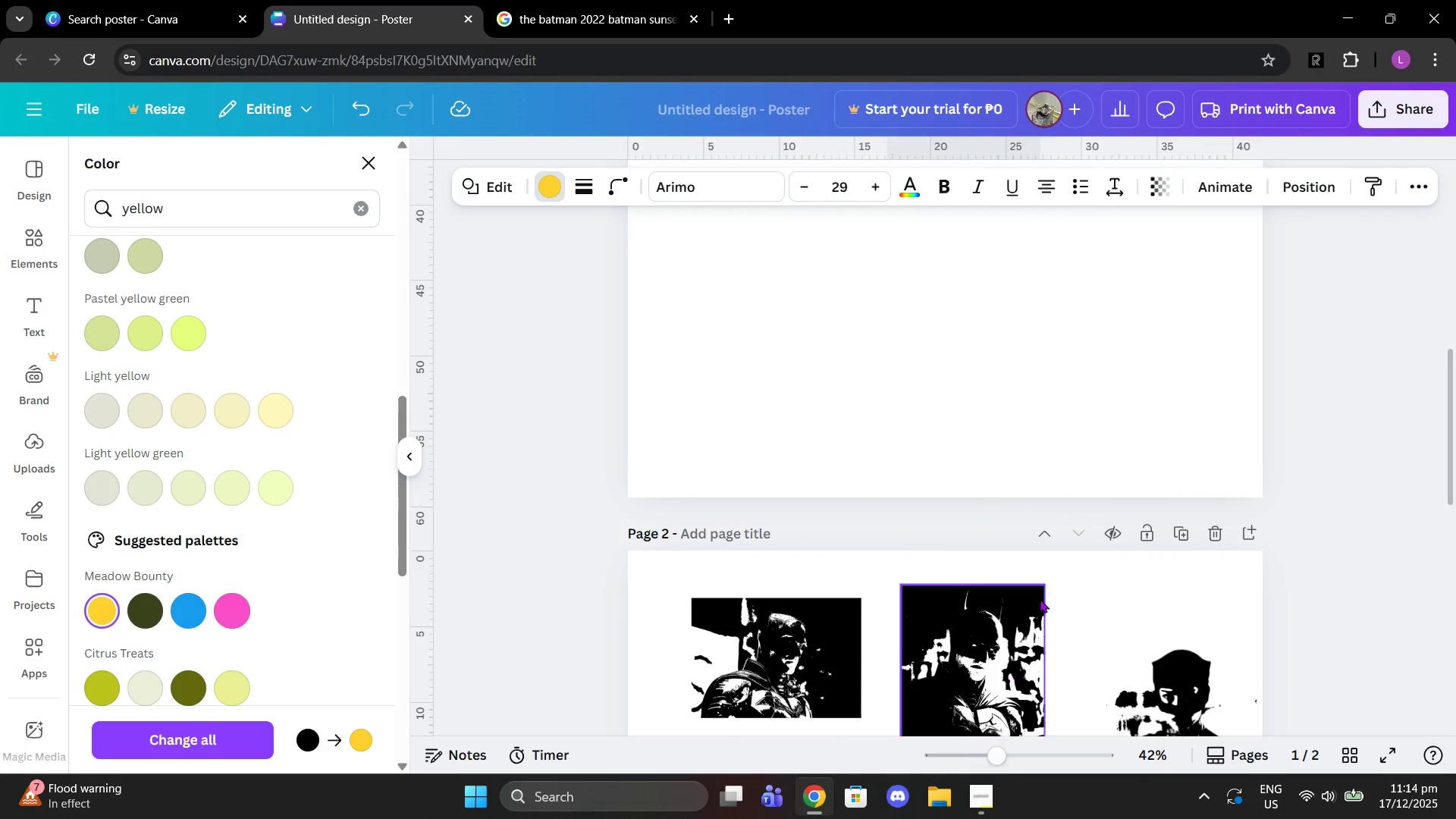 
scroll: coordinate [1037, 569], scroll_direction: up, amount: 3.0
 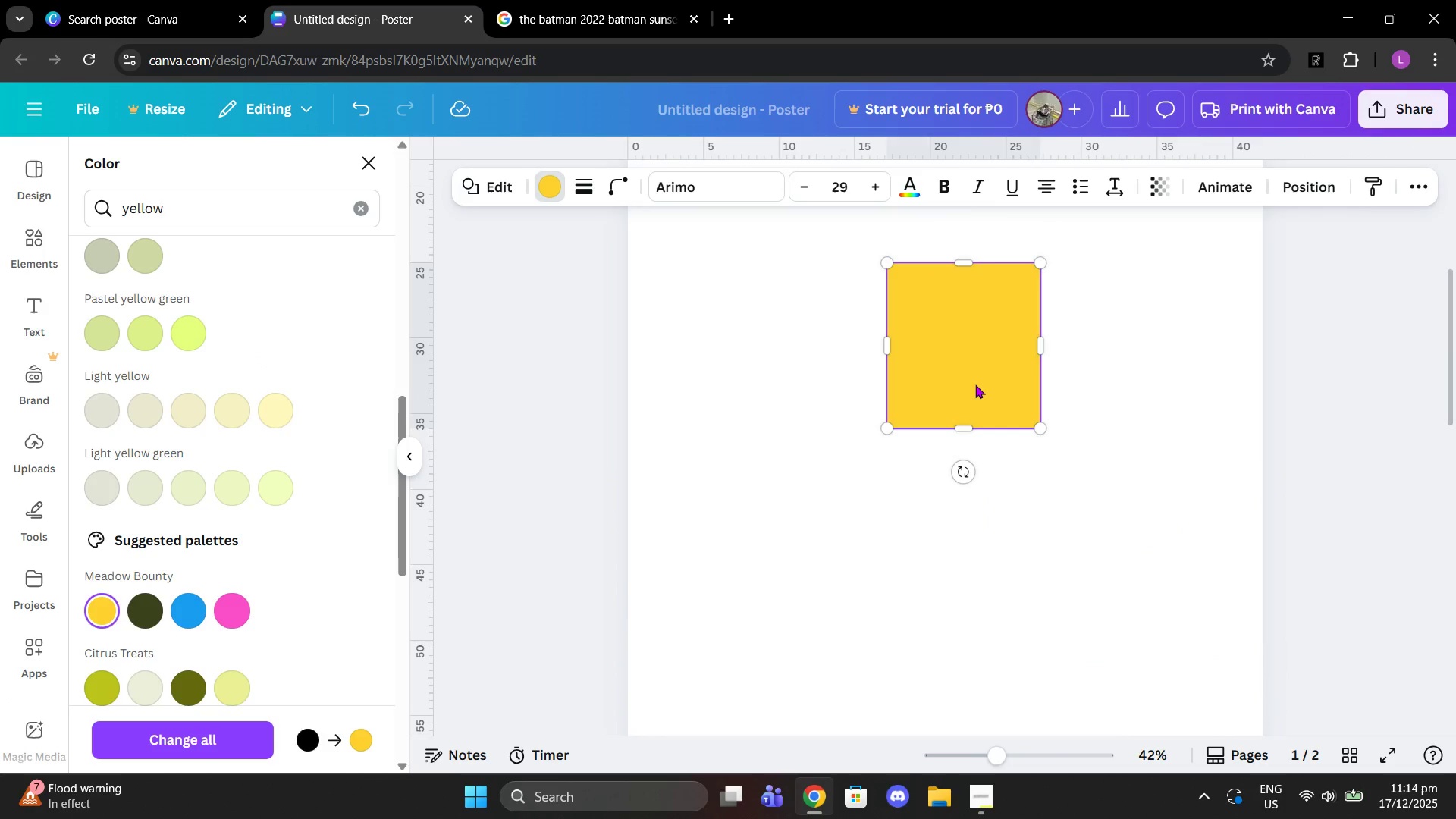 
left_click_drag(start_coordinate=[974, 372], to_coordinate=[792, 777])
 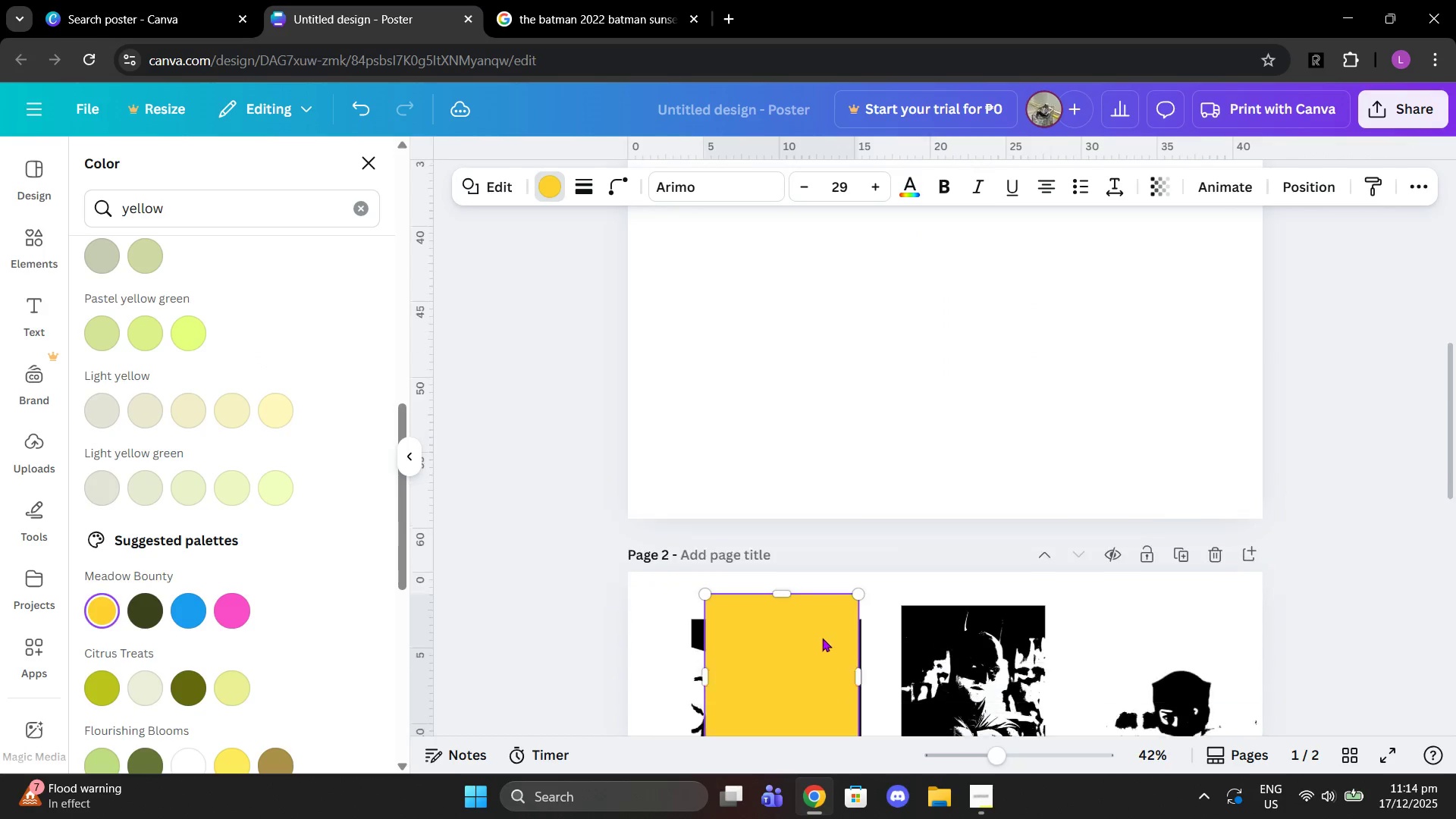 
scroll: coordinate [821, 649], scroll_direction: down, amount: 7.0
 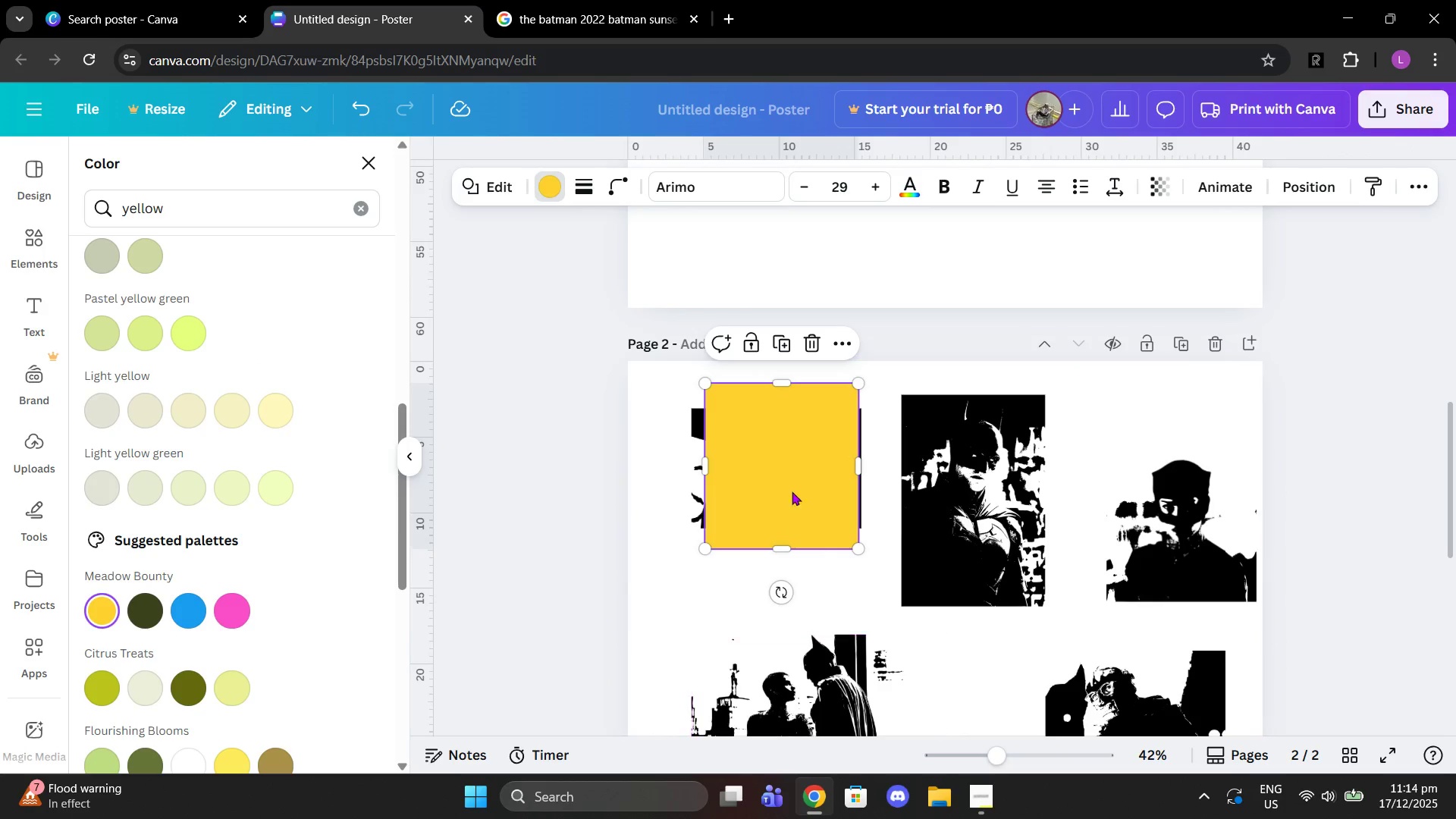 
left_click_drag(start_coordinate=[807, 464], to_coordinate=[789, 491])
 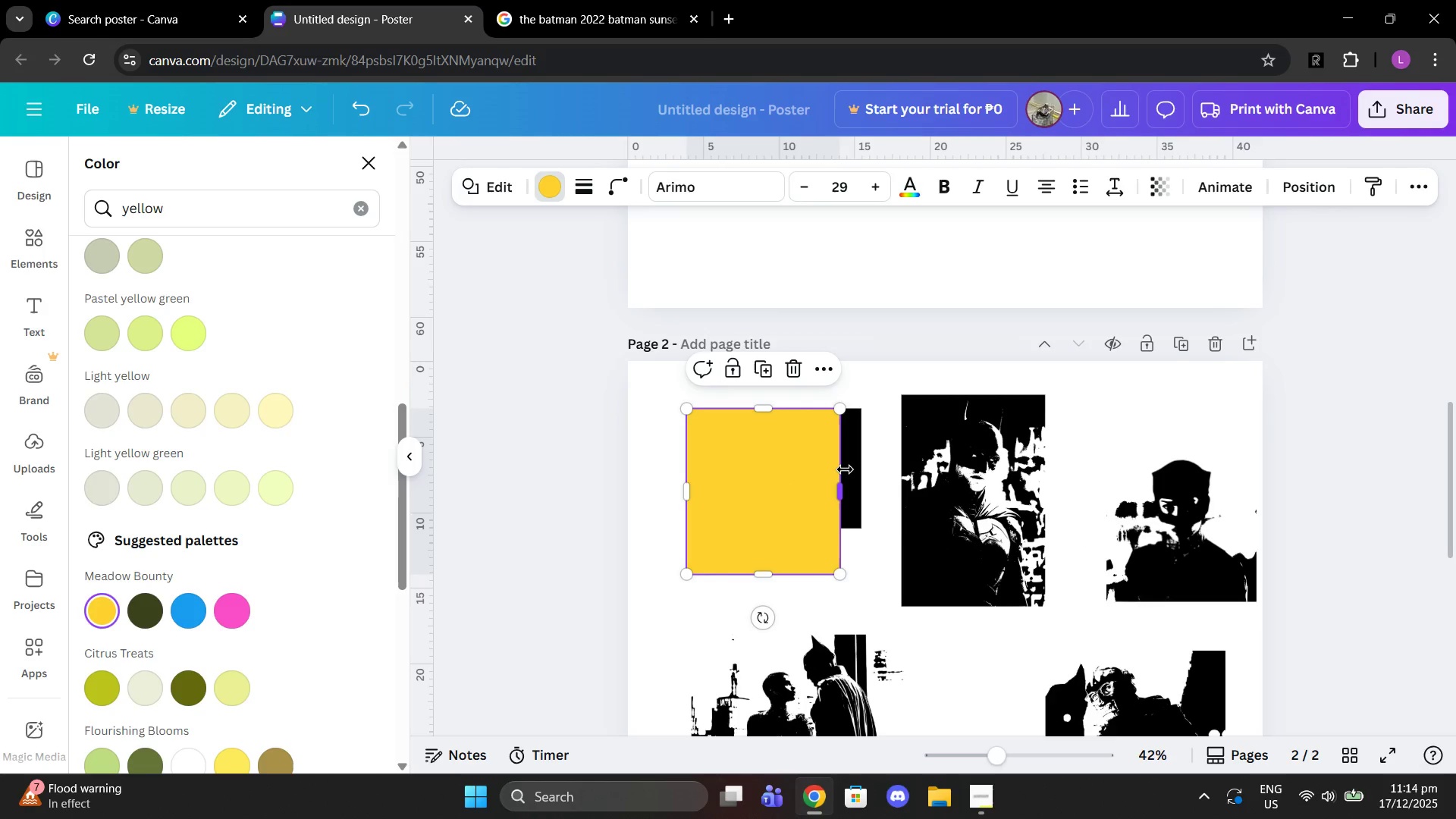 
left_click_drag(start_coordinate=[845, 469], to_coordinate=[865, 470])
 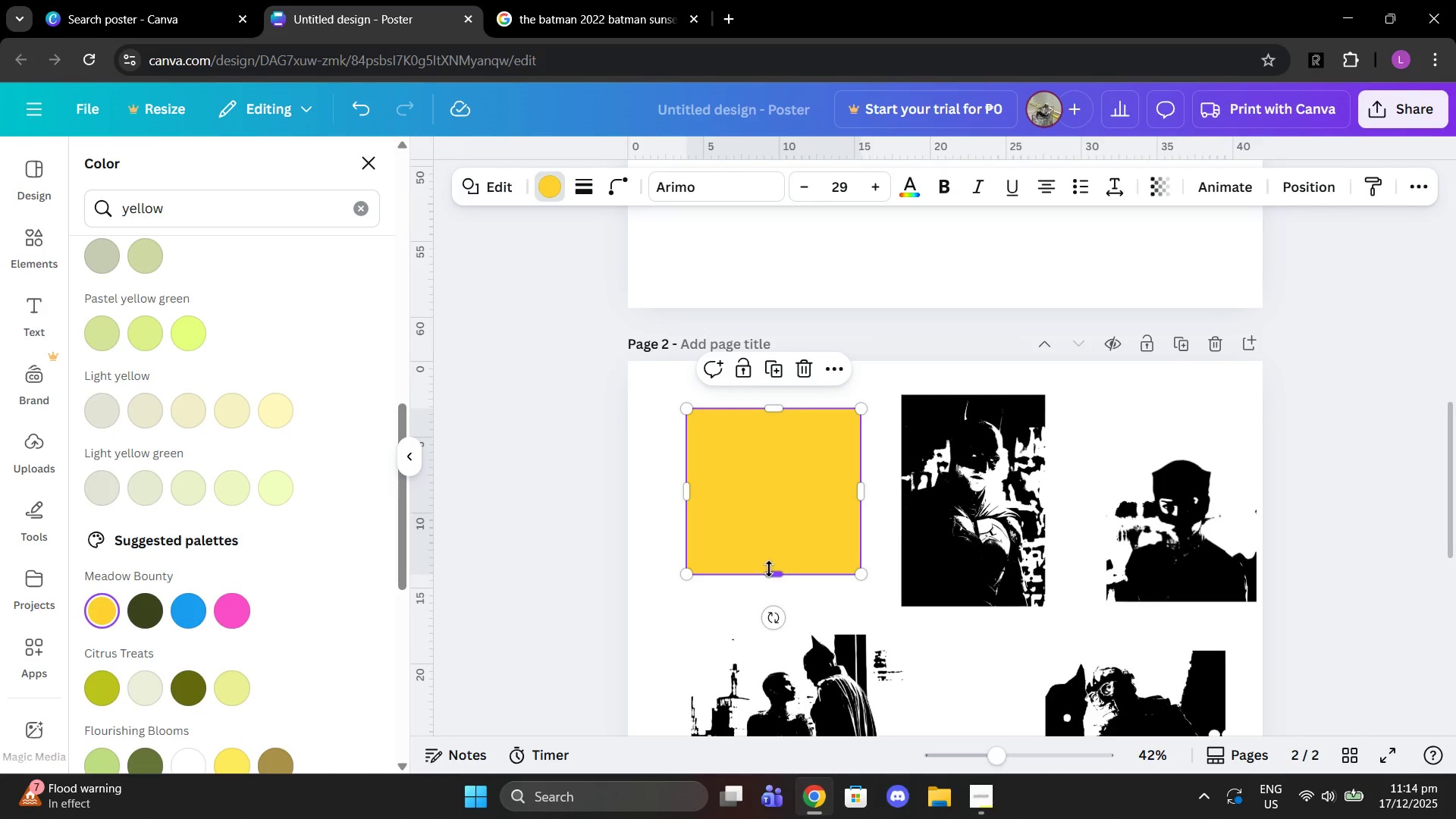 
left_click_drag(start_coordinate=[773, 573], to_coordinate=[802, 532])
 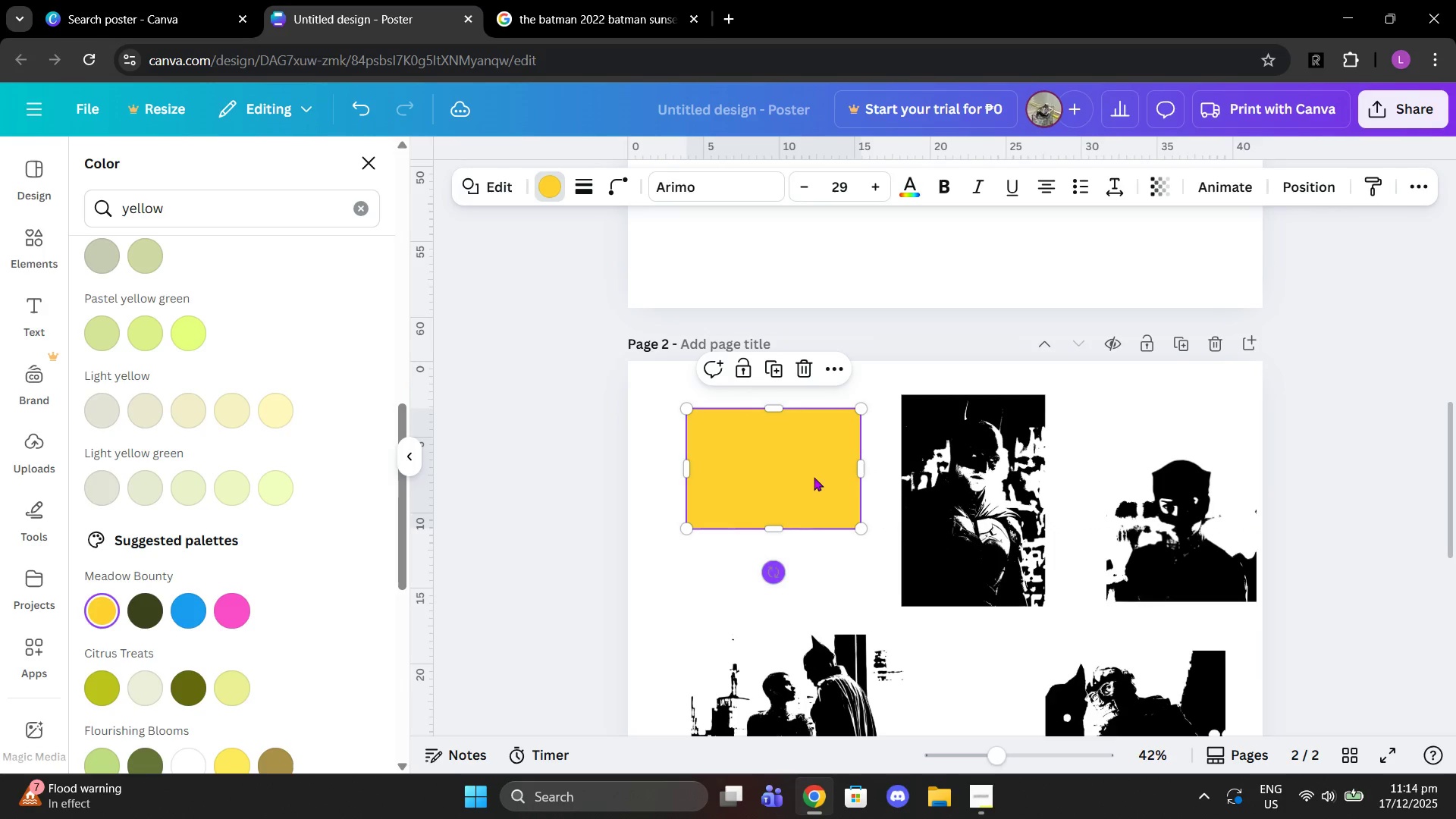 
double_click([817, 464])
 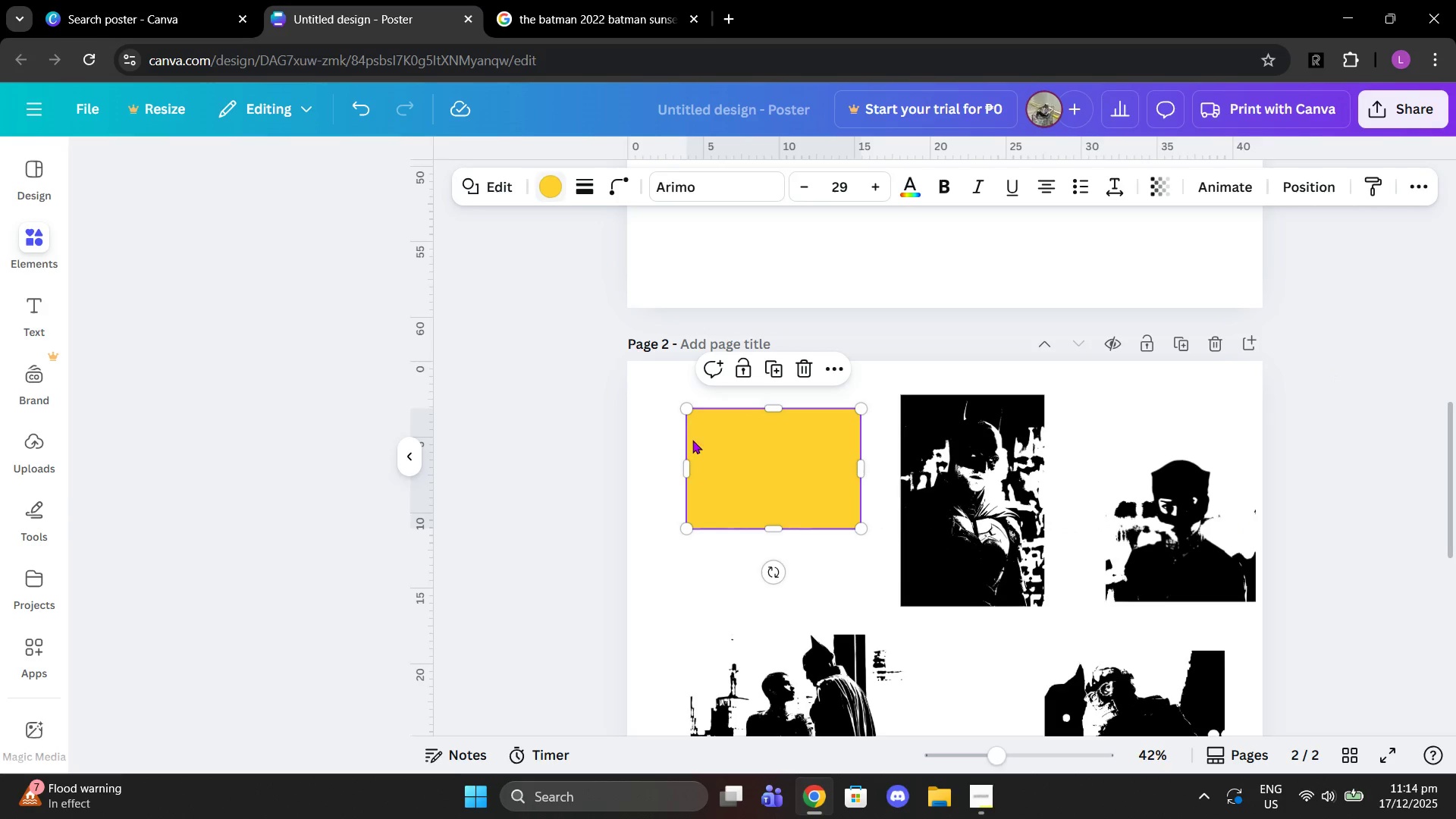 
left_click([742, 441])
 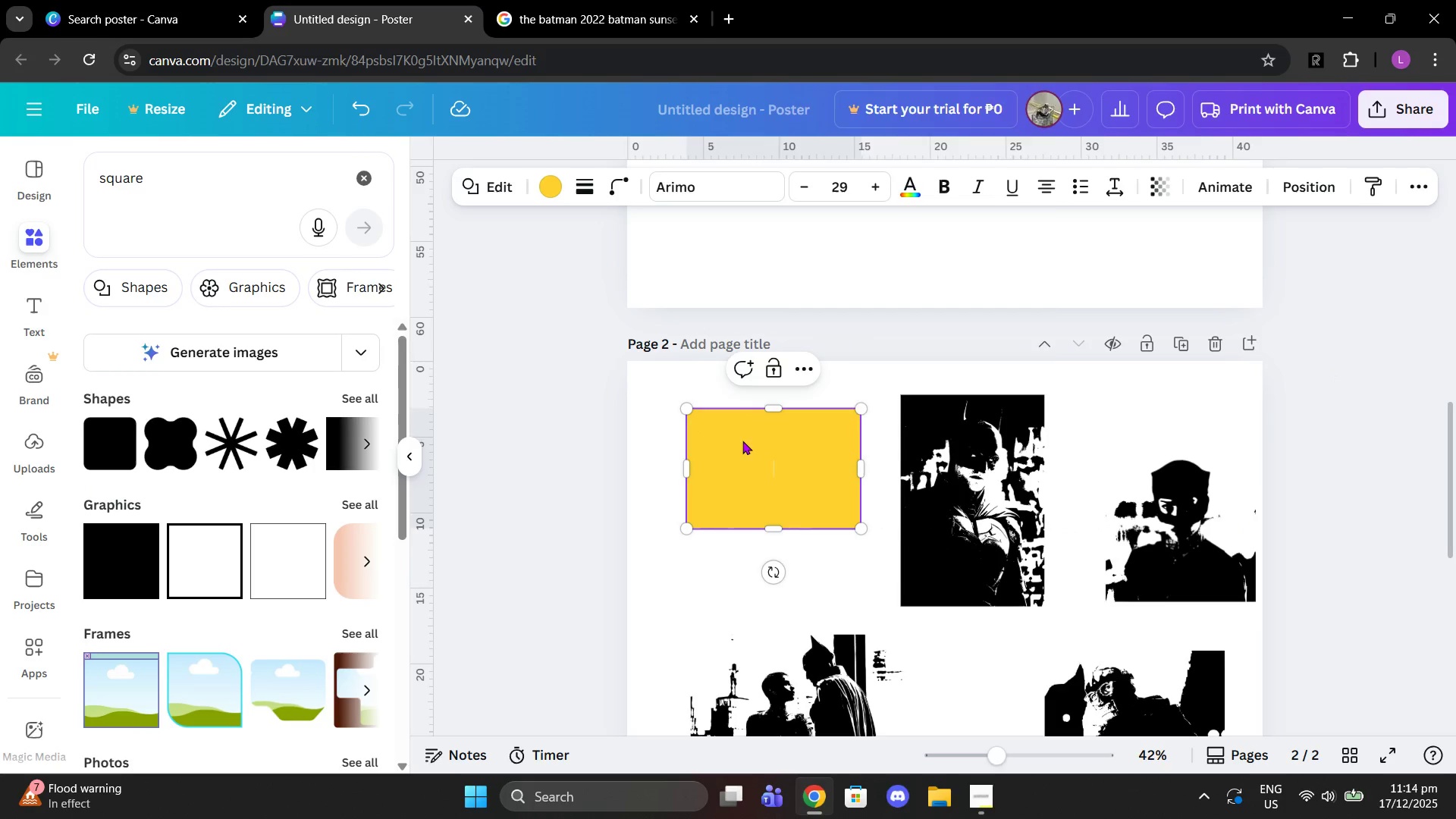 
right_click([742, 441])
 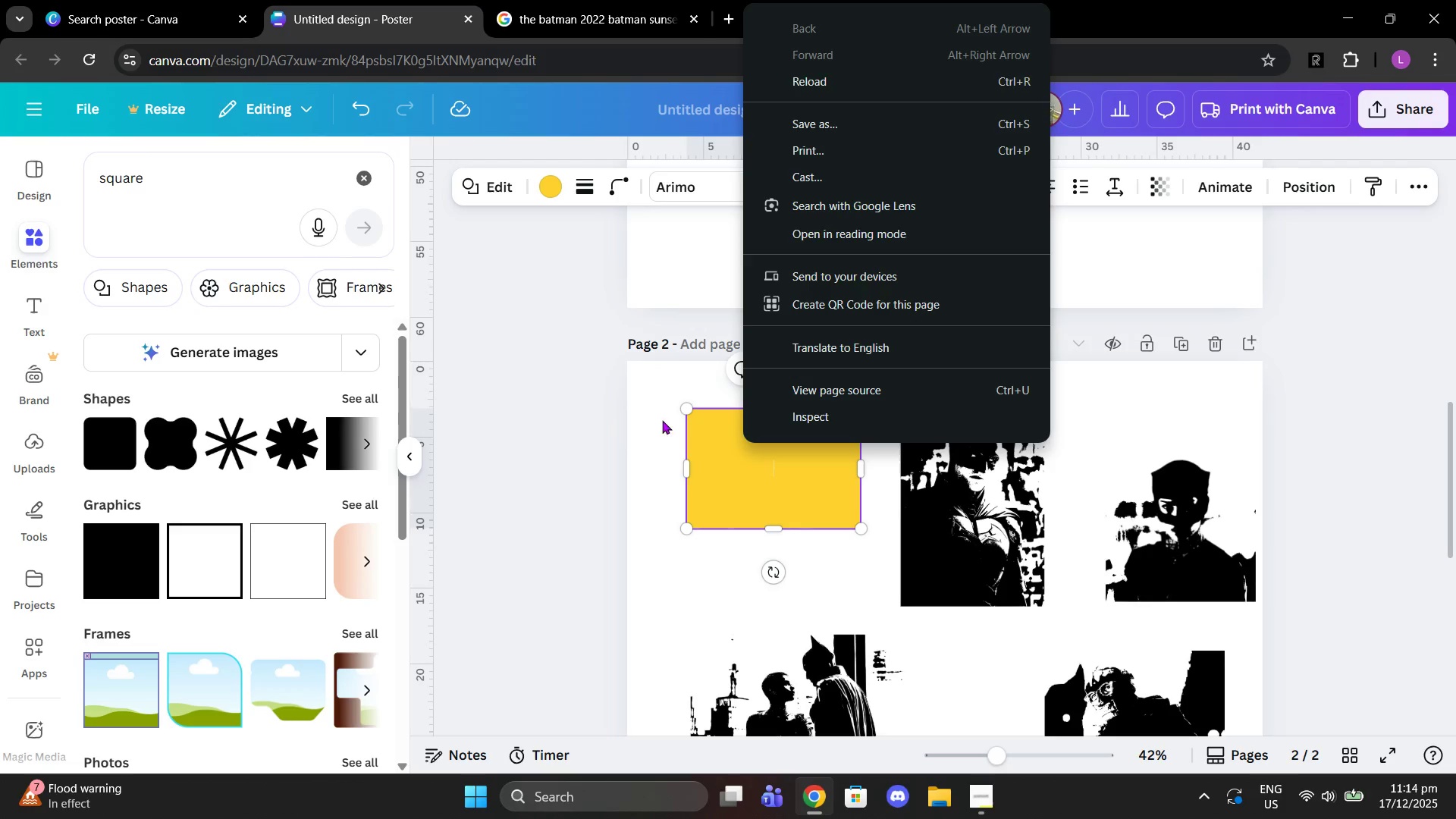 
left_click([611, 421])
 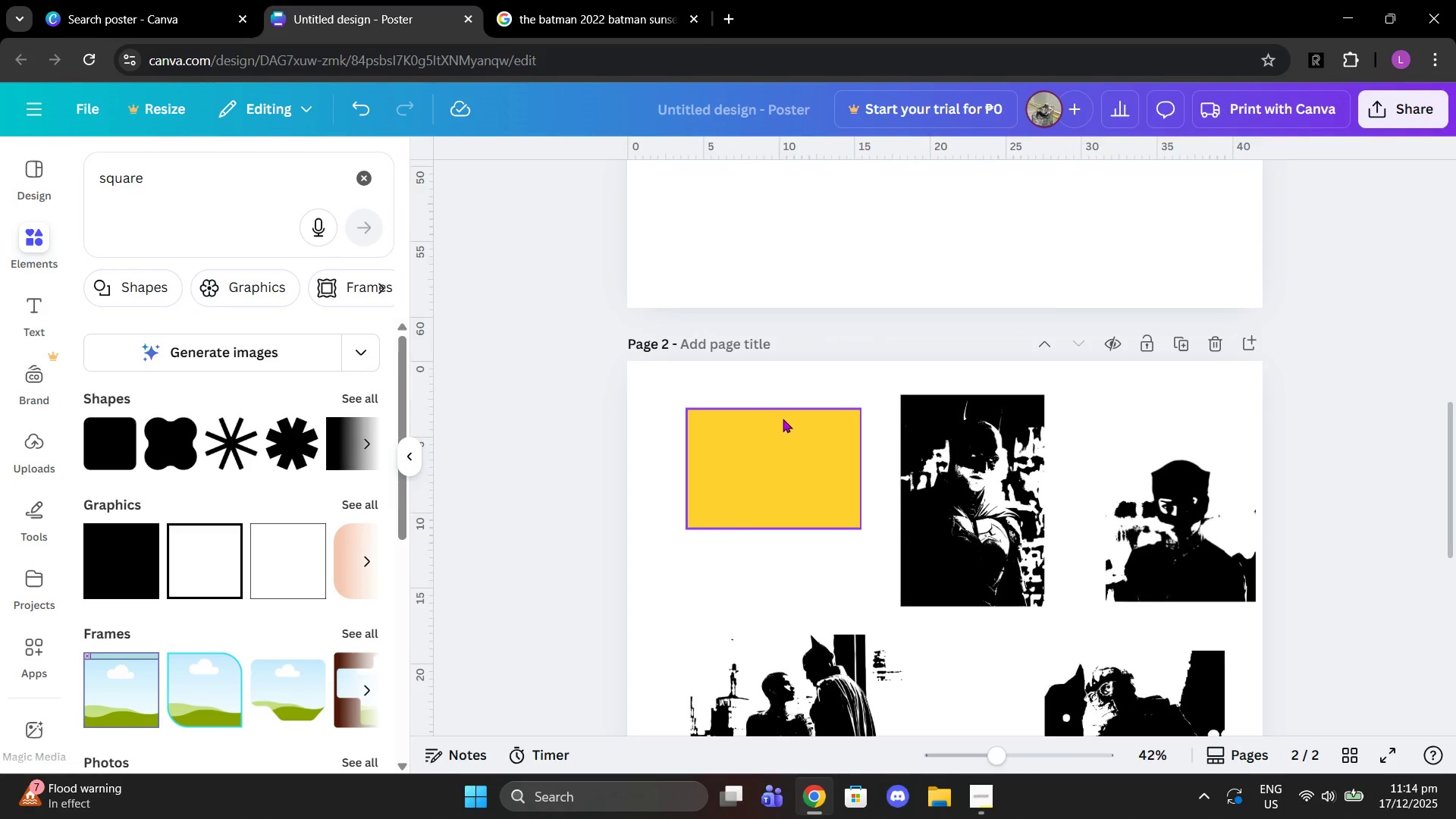 
left_click([783, 443])
 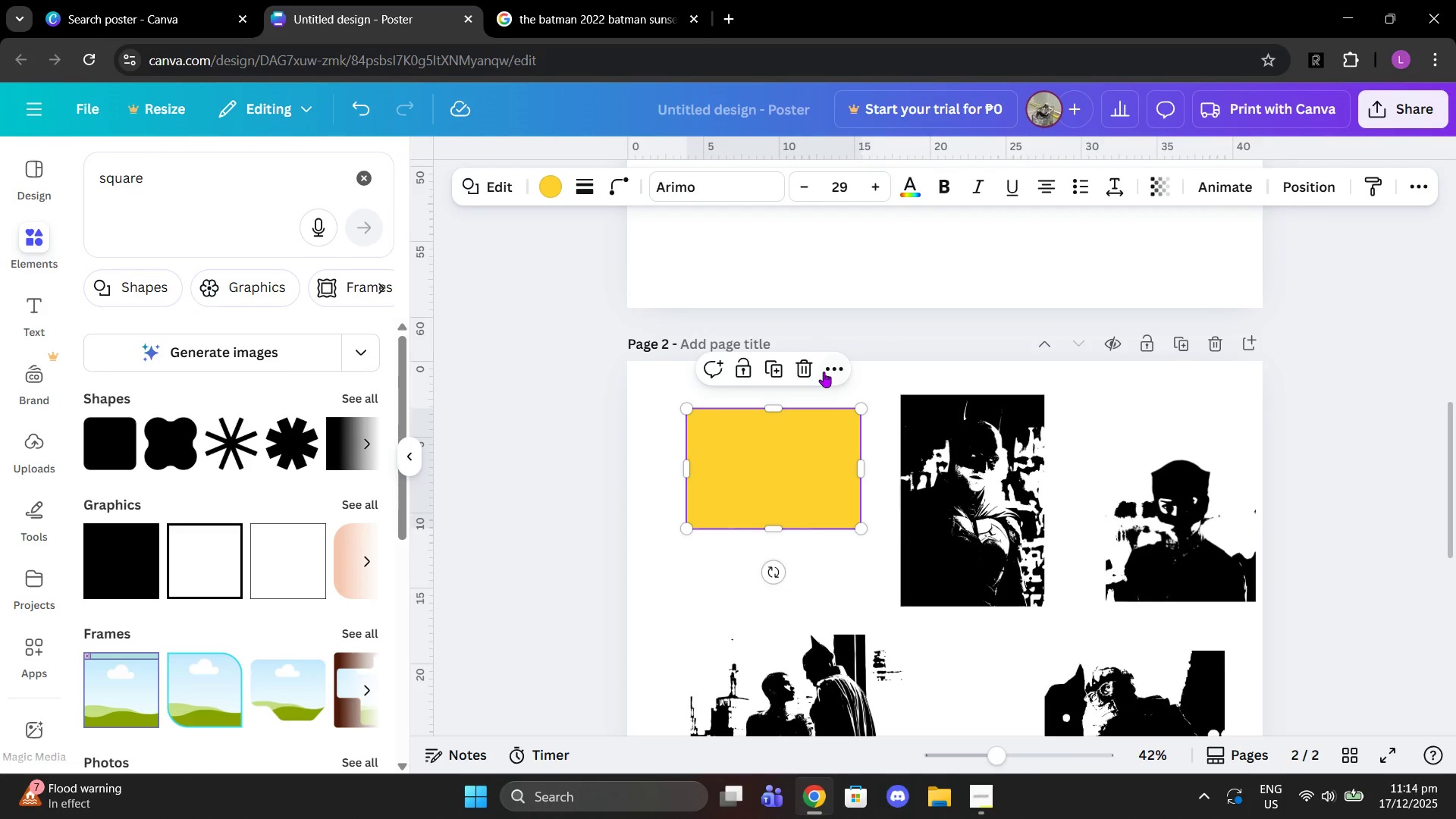 
left_click([824, 372])
 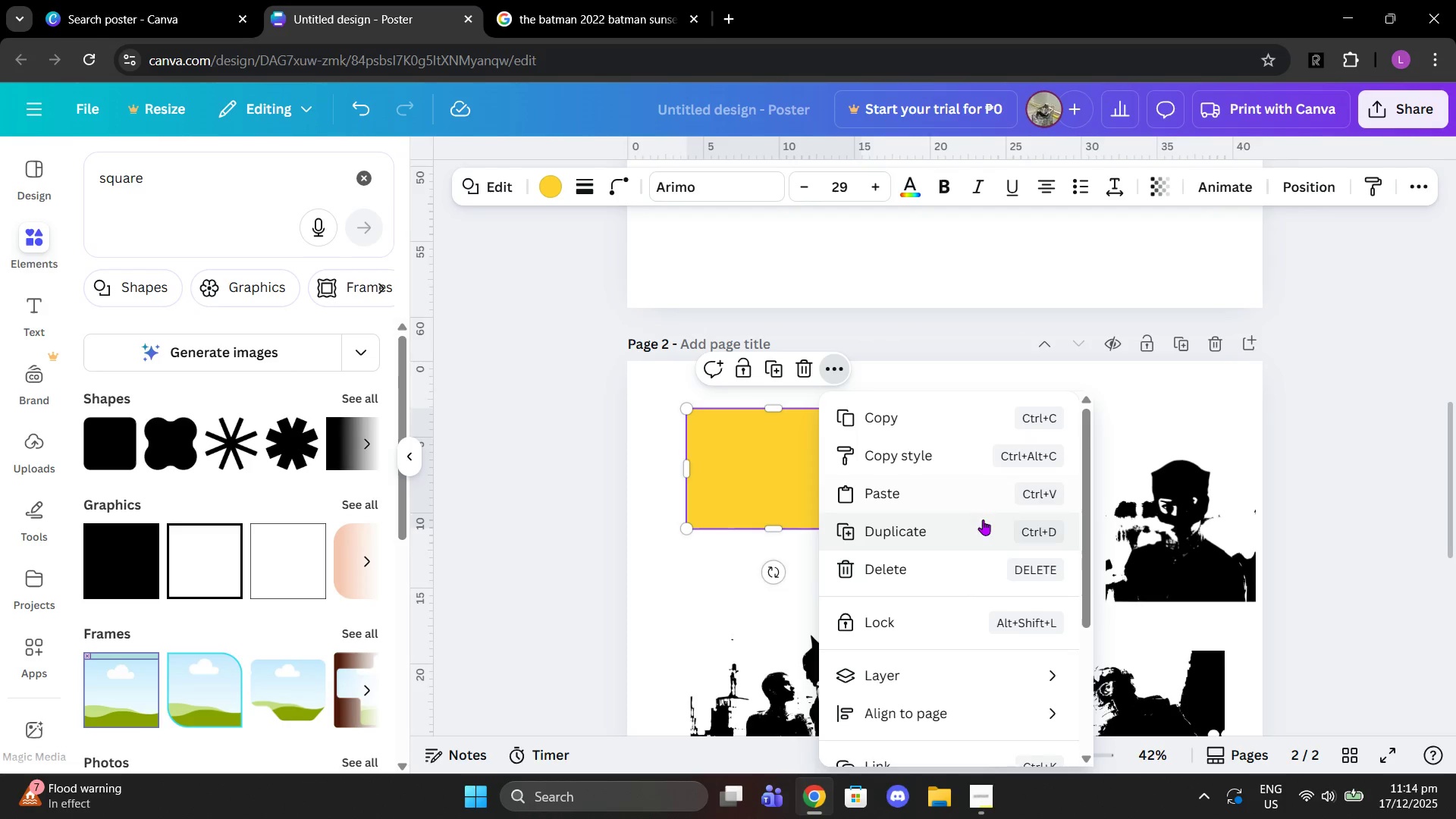 
left_click([1335, 184])
 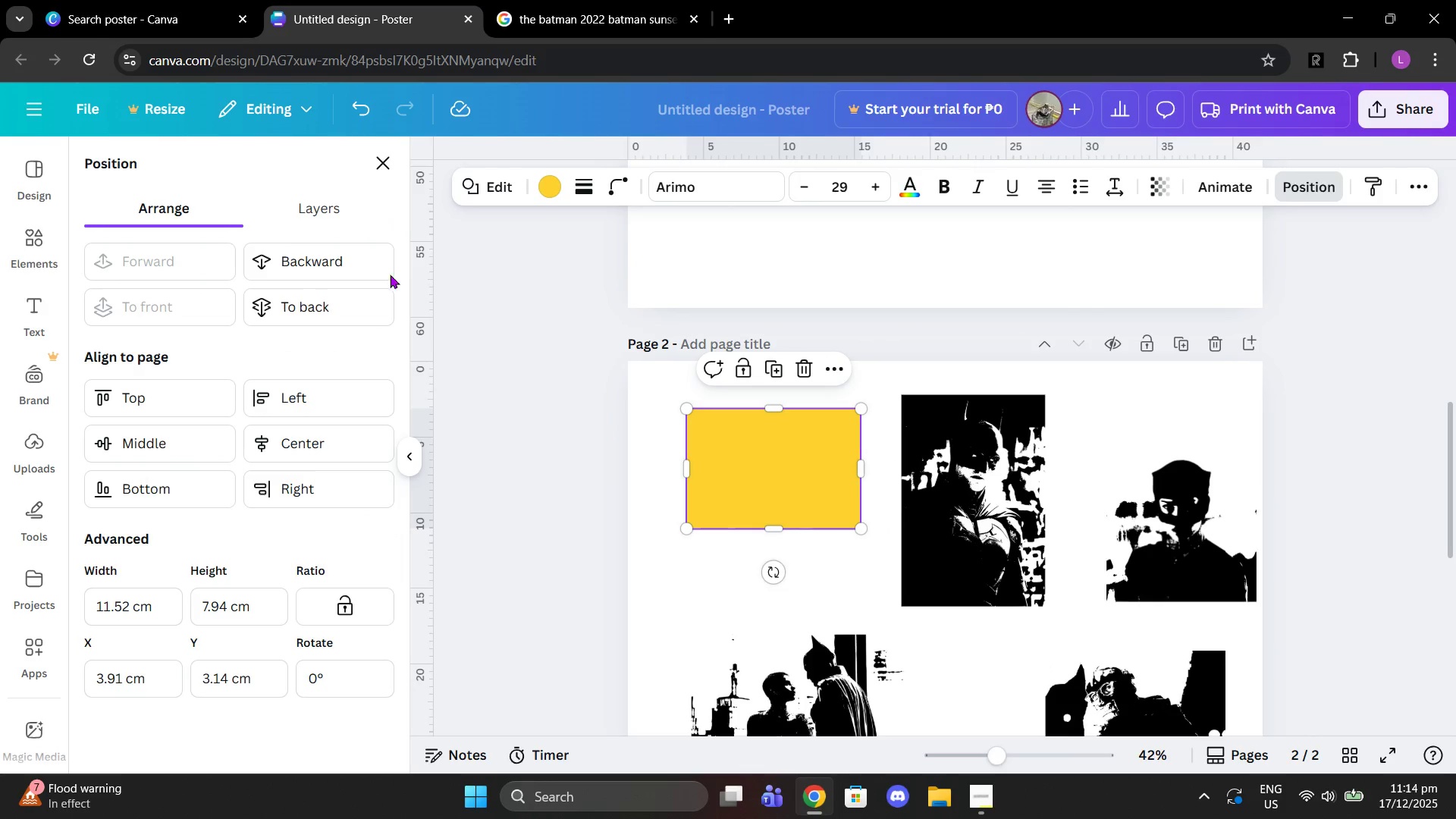 
left_click([329, 302])
 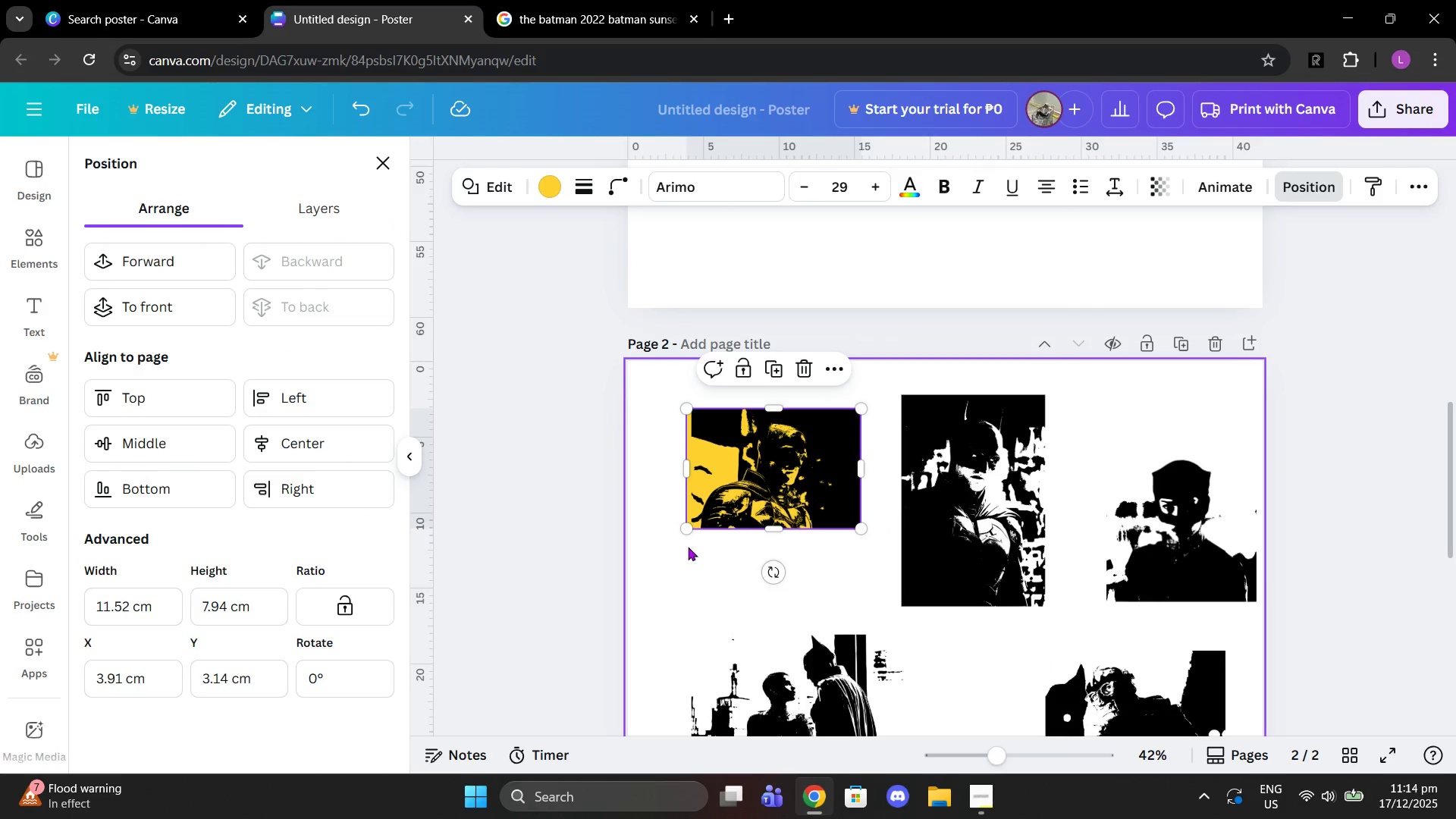 
left_click([689, 554])
 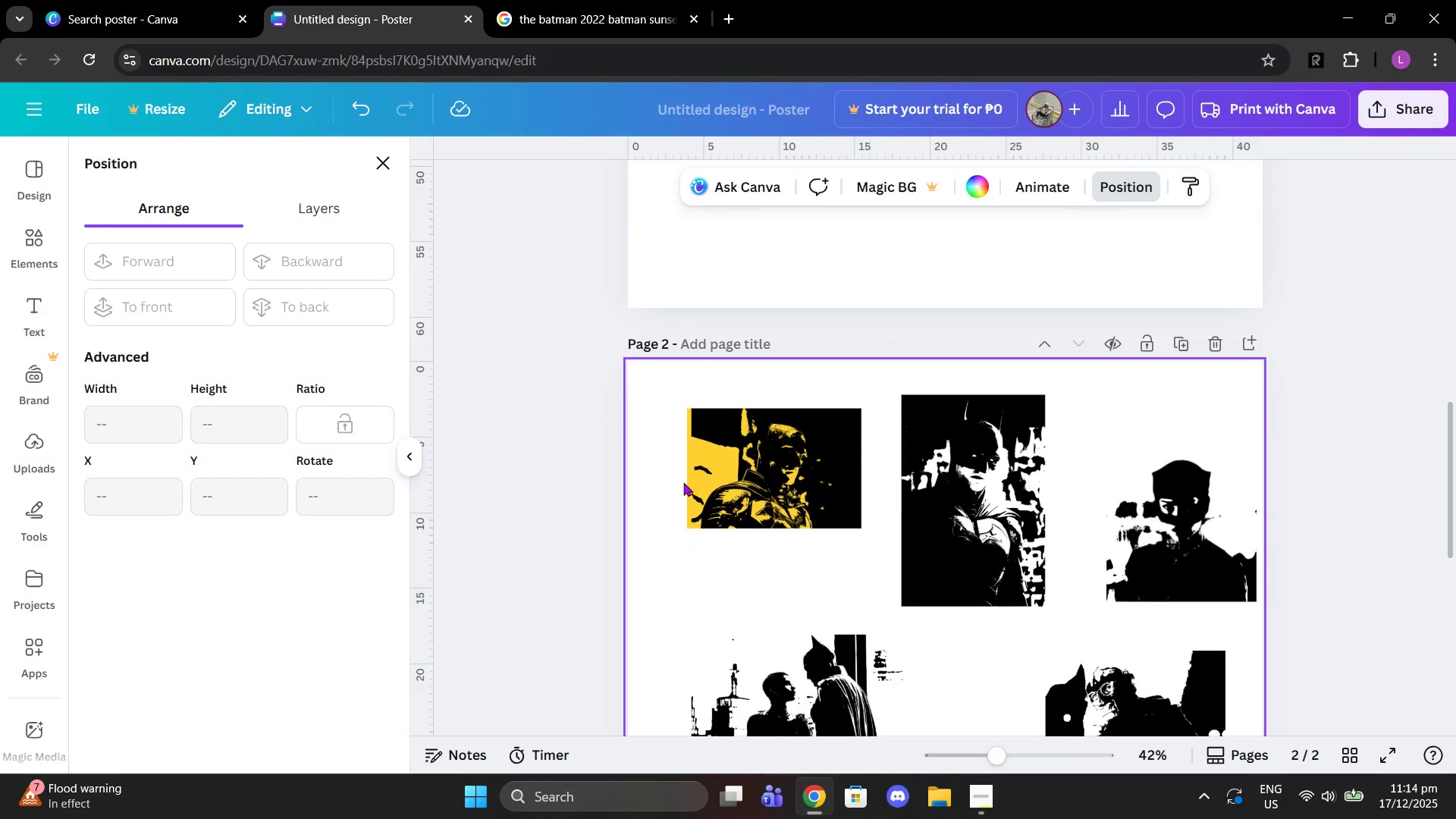 
left_click([687, 481])
 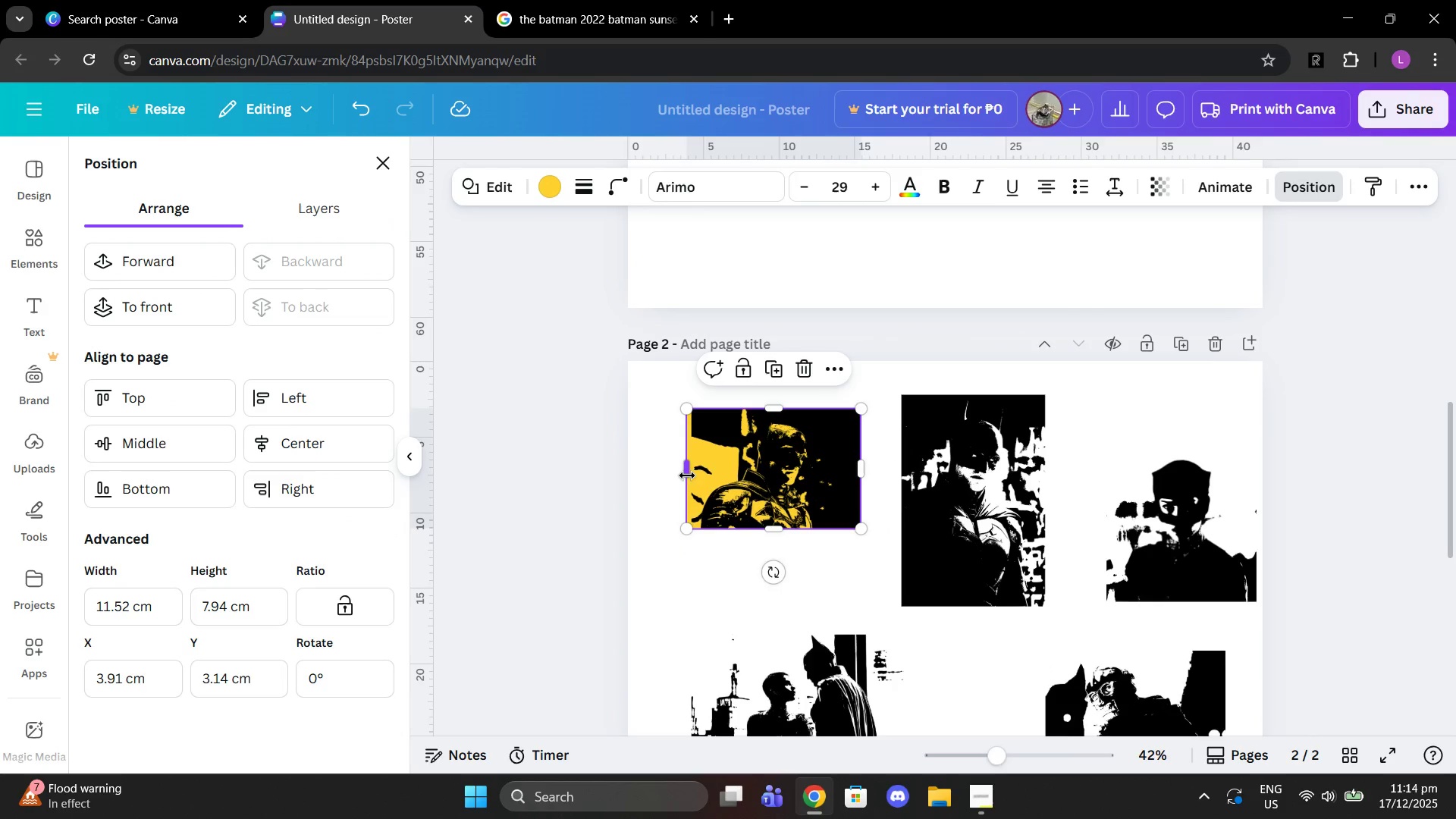 
left_click_drag(start_coordinate=[688, 472], to_coordinate=[670, 466])
 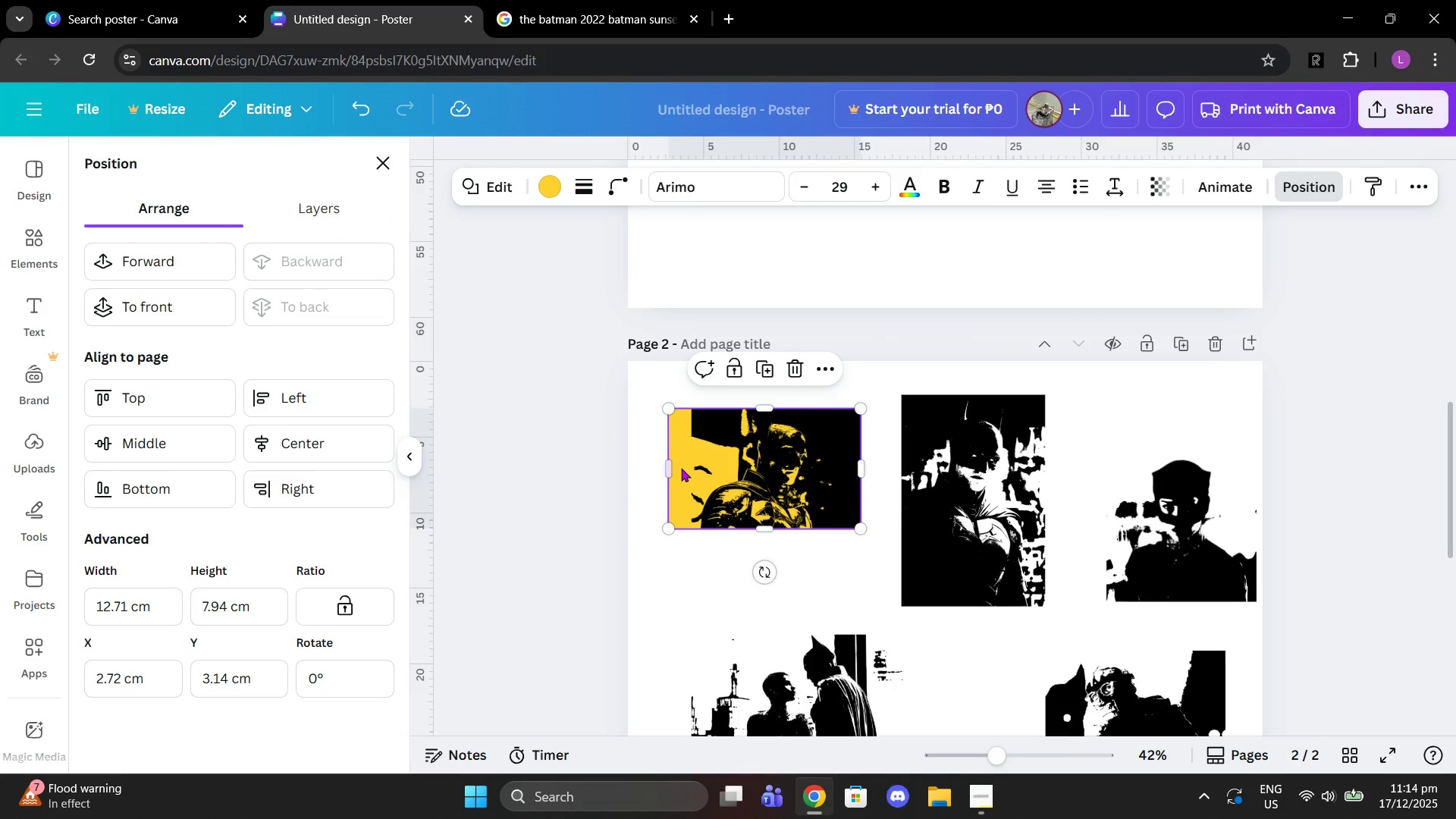 
left_click([681, 468])
 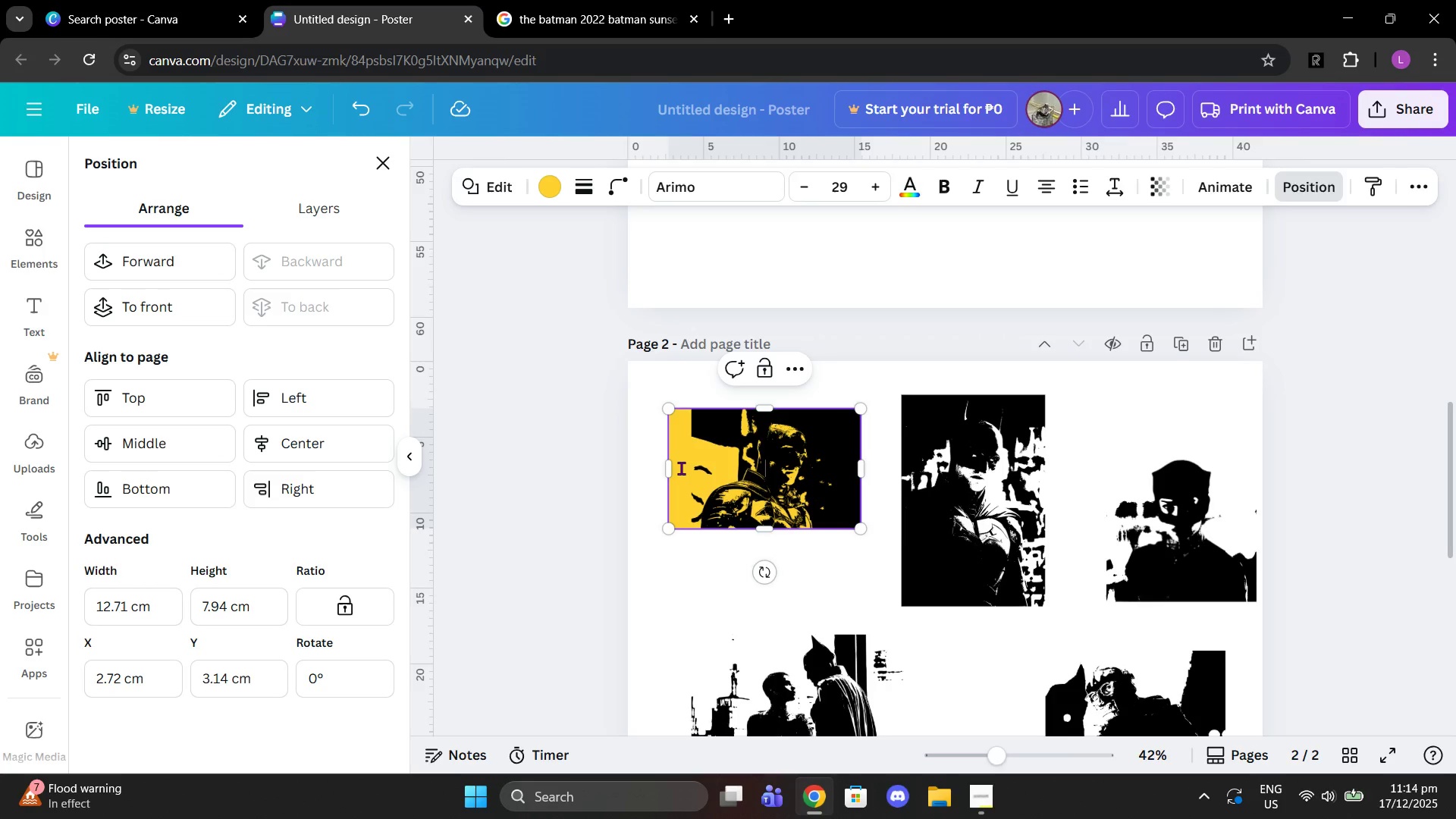 
key(Control+C)
 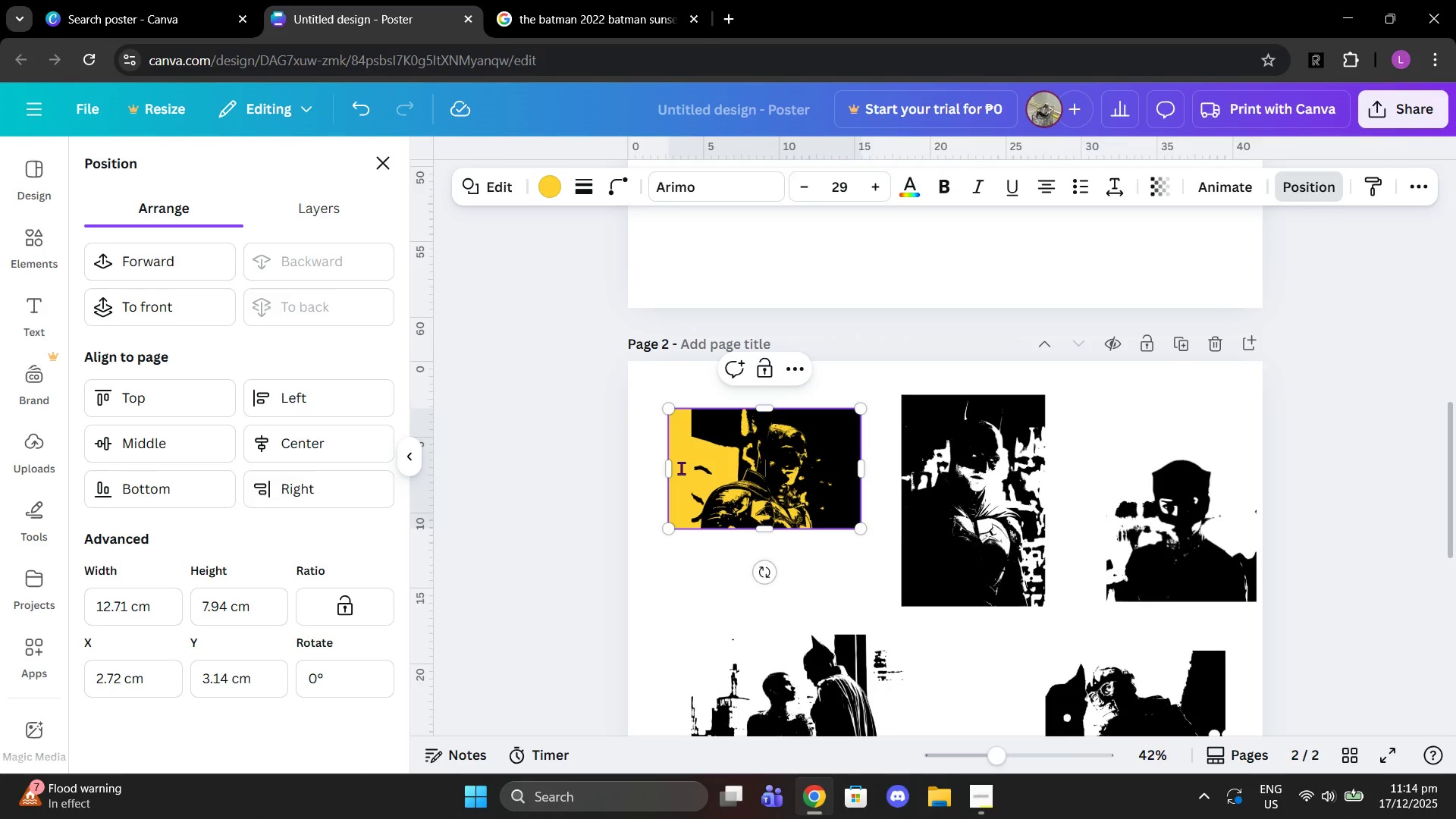 
key(Control+ControlLeft)
 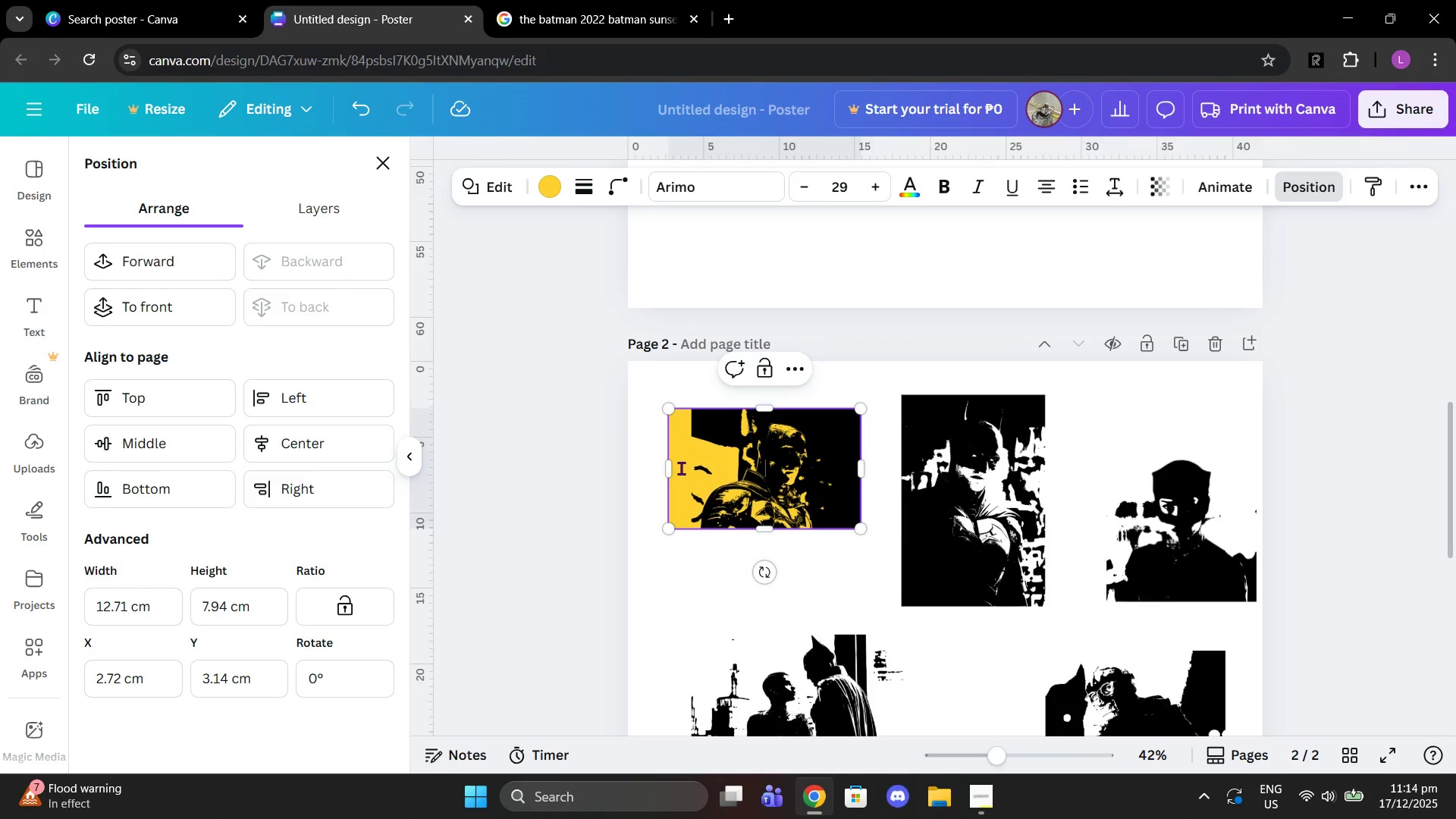 
key(Control+V)
 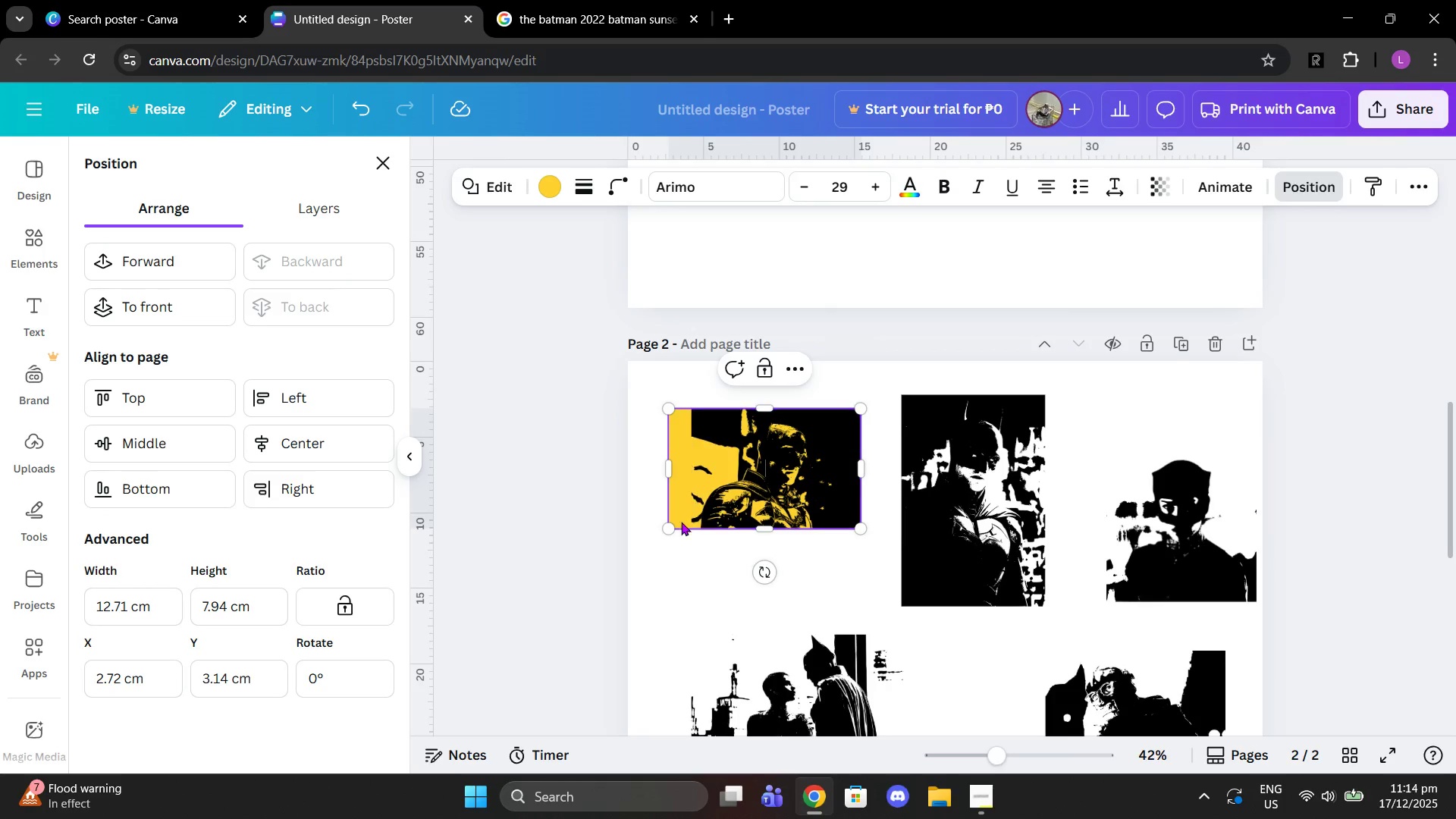 
left_click([670, 568])
 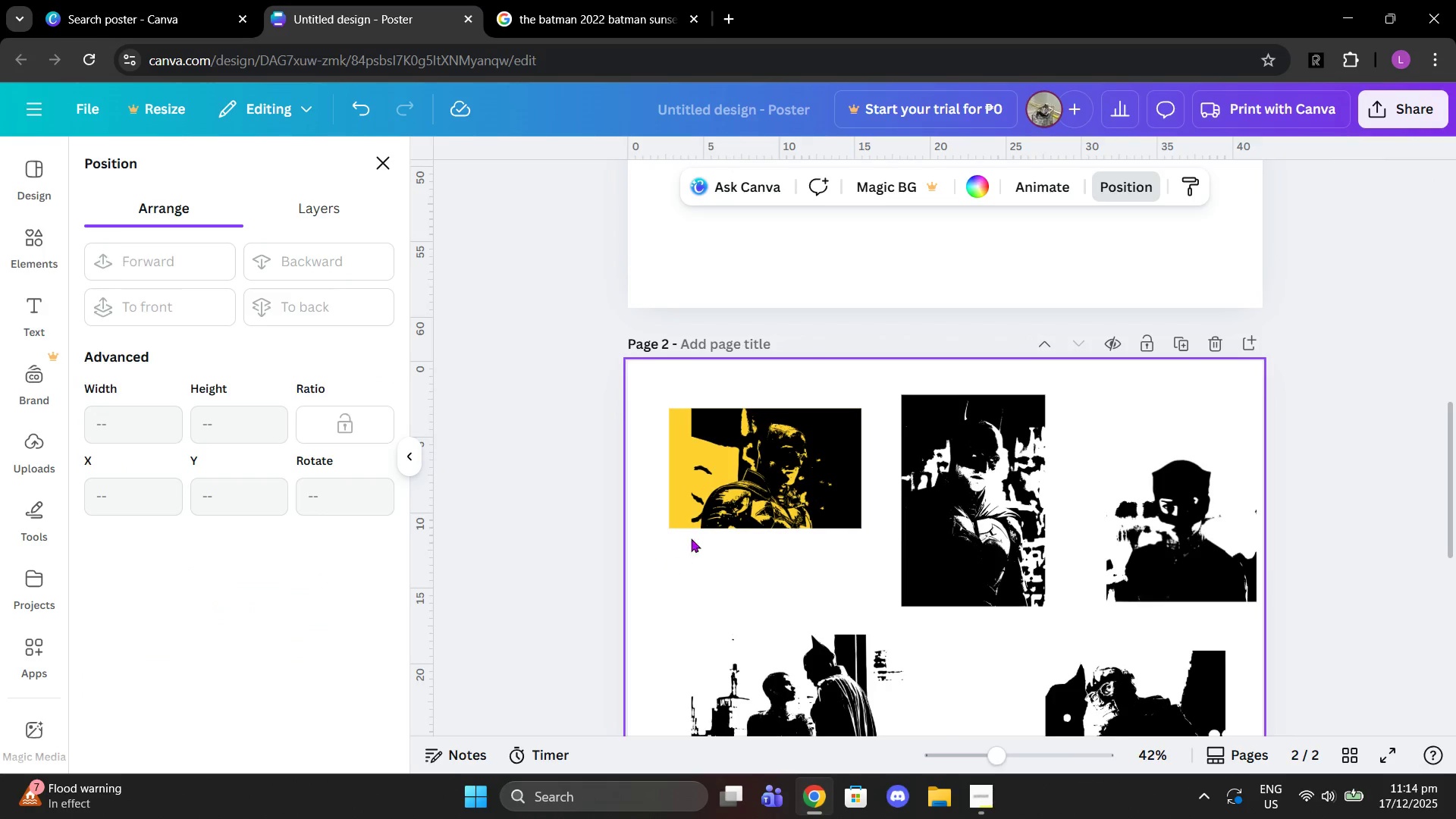 
scroll: coordinate [691, 538], scroll_direction: down, amount: 1.0
 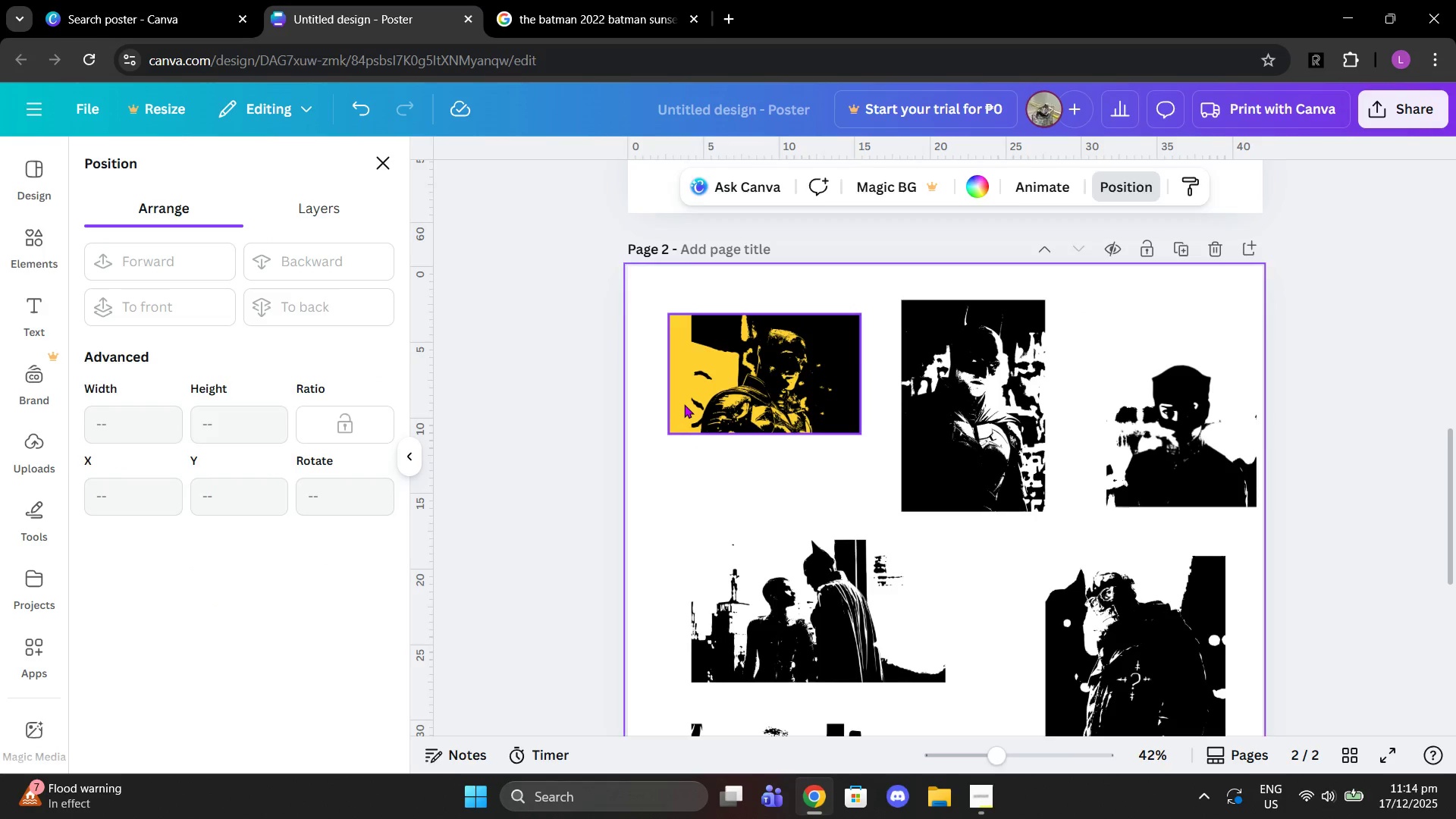 
left_click([683, 404])
 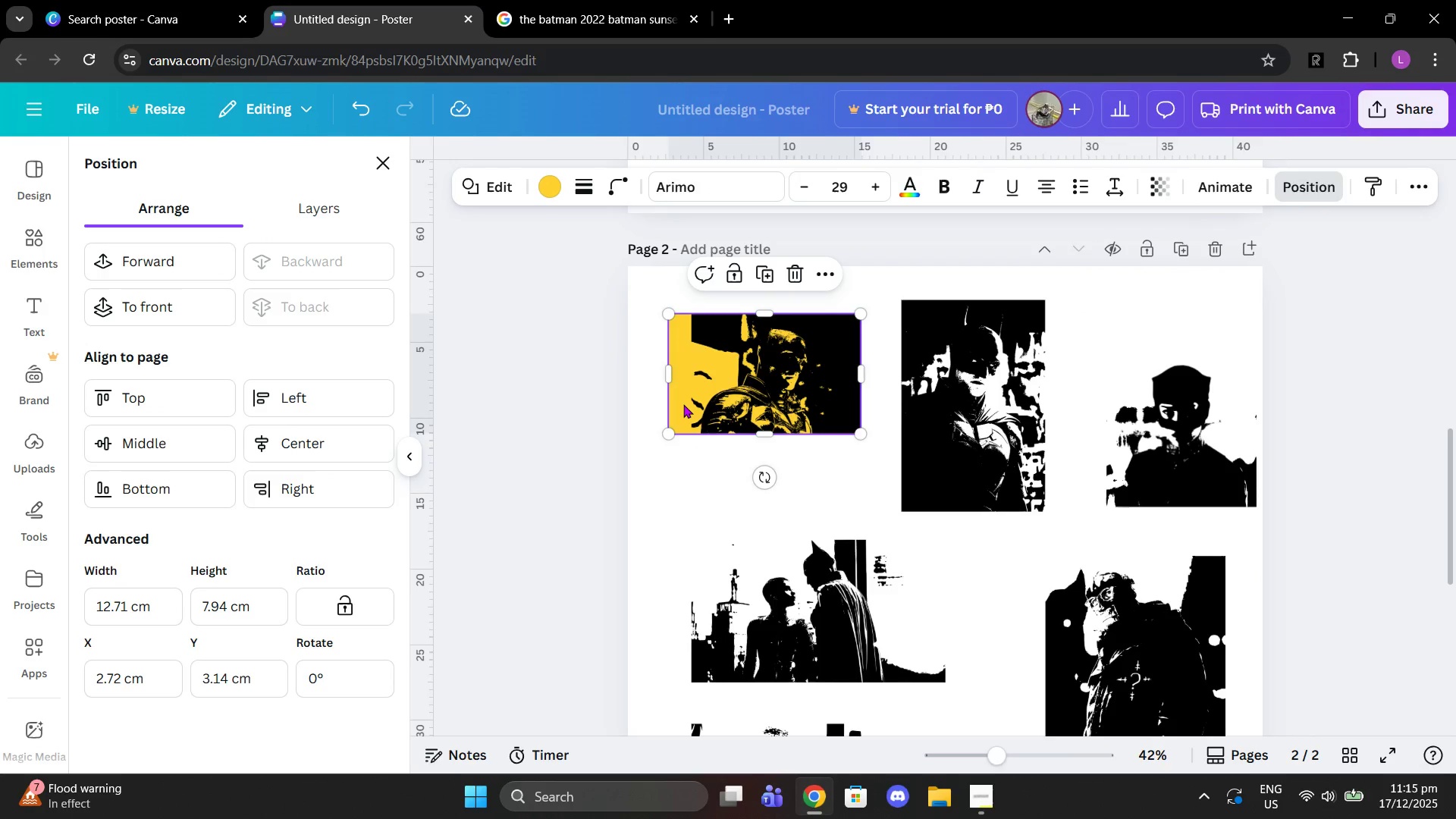 
key(Control+C)
 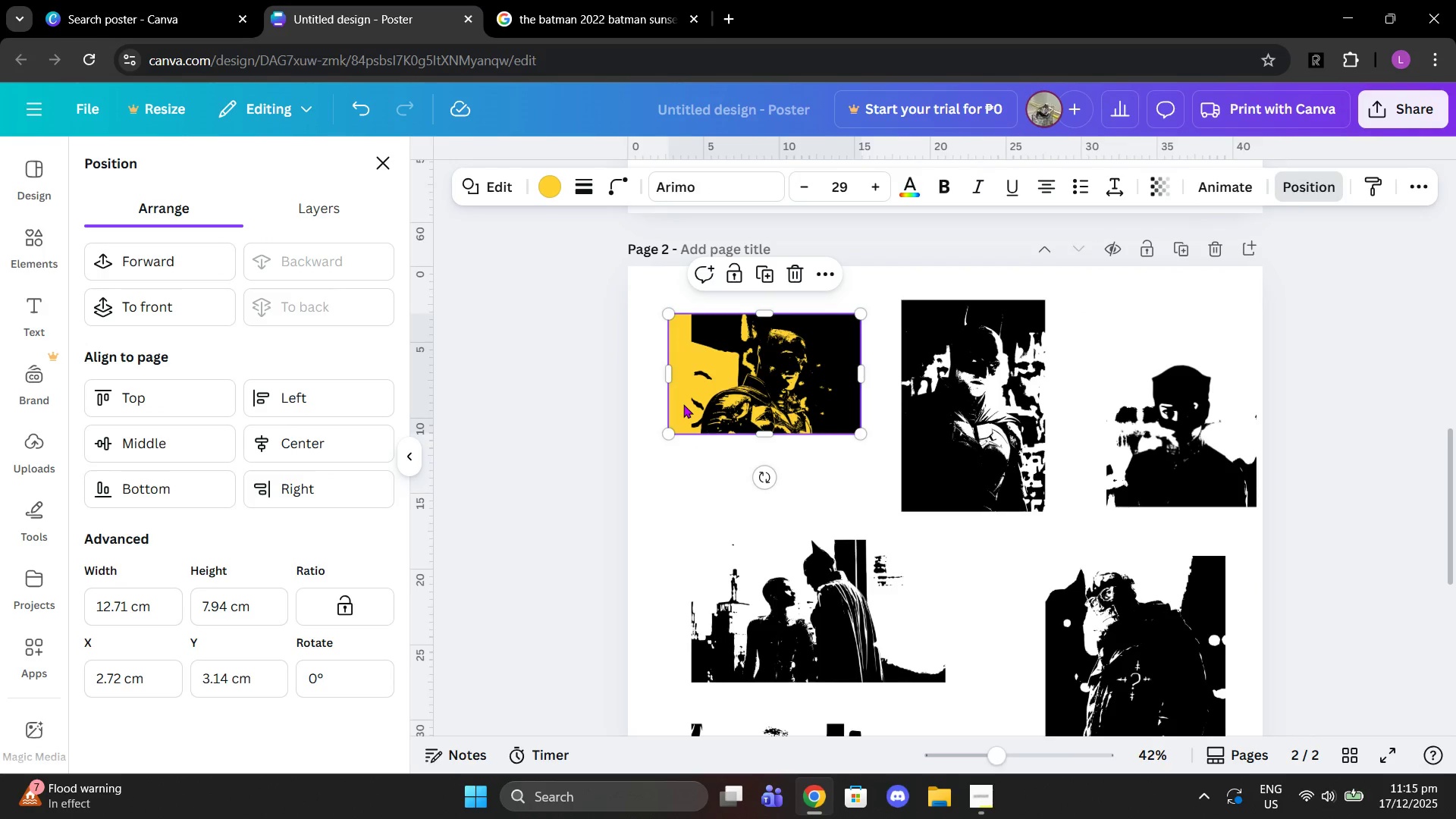 
key(Control+V)
 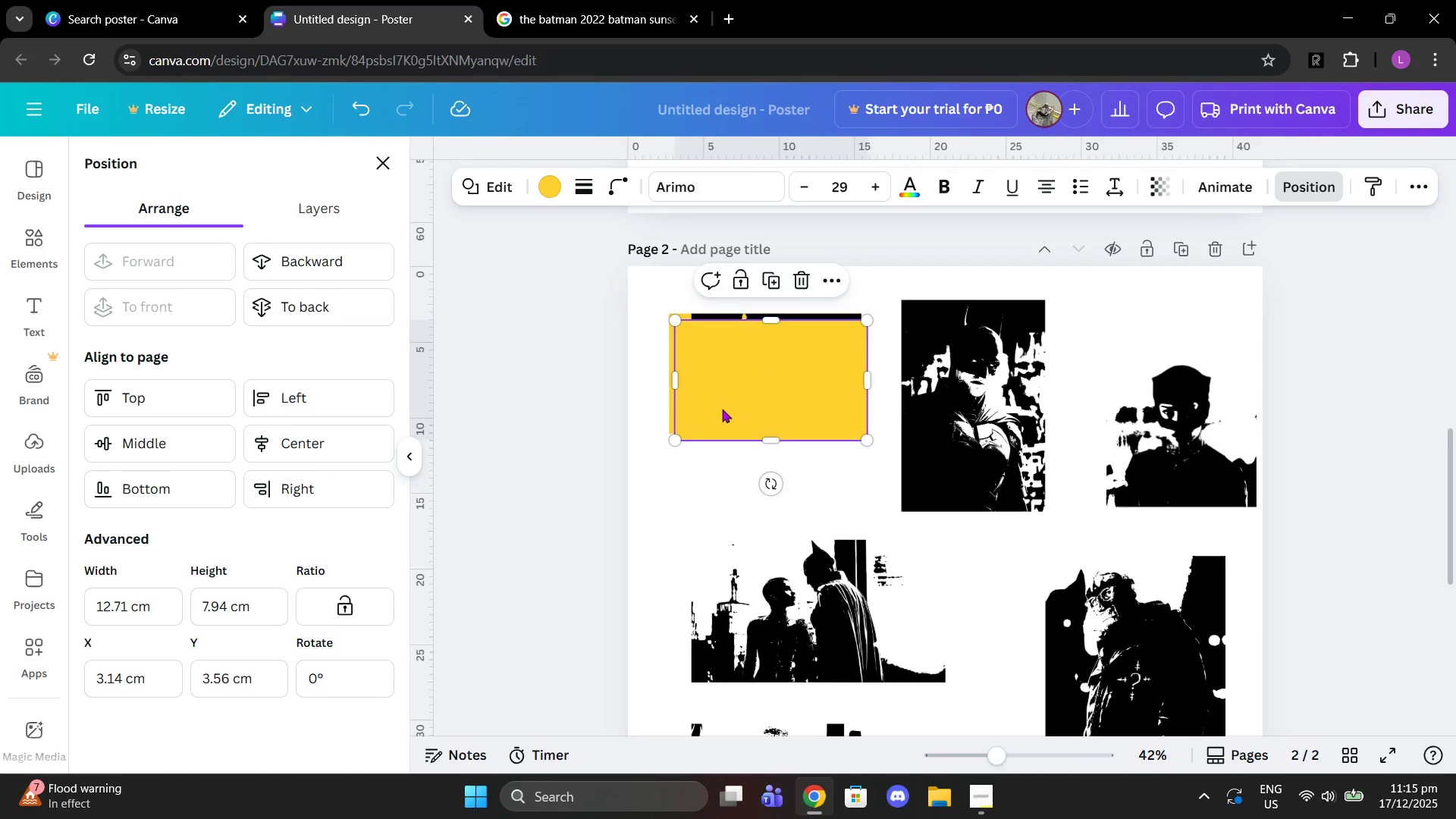 
left_click_drag(start_coordinate=[719, 403], to_coordinate=[849, 507])
 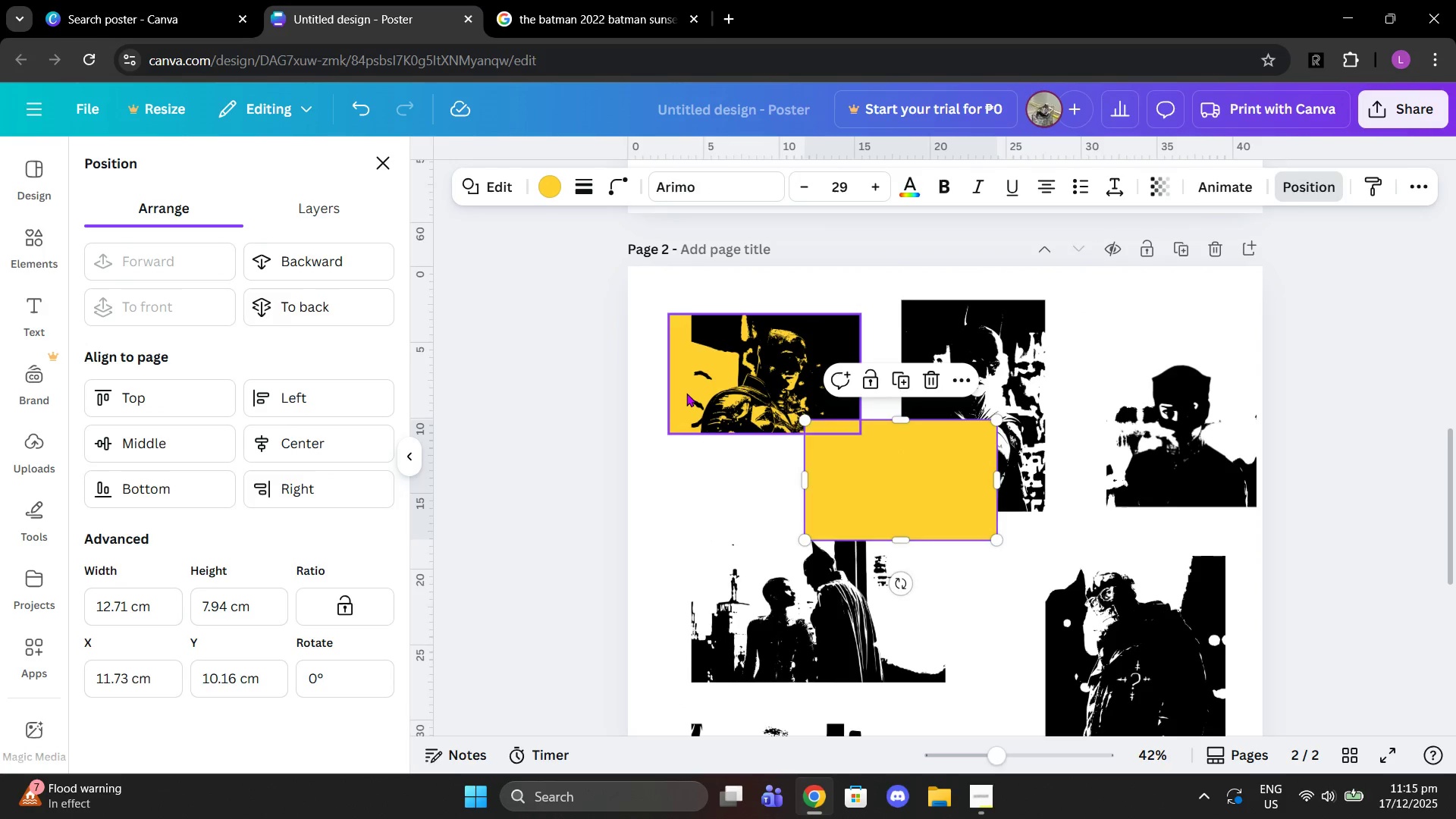 
left_click([686, 393])
 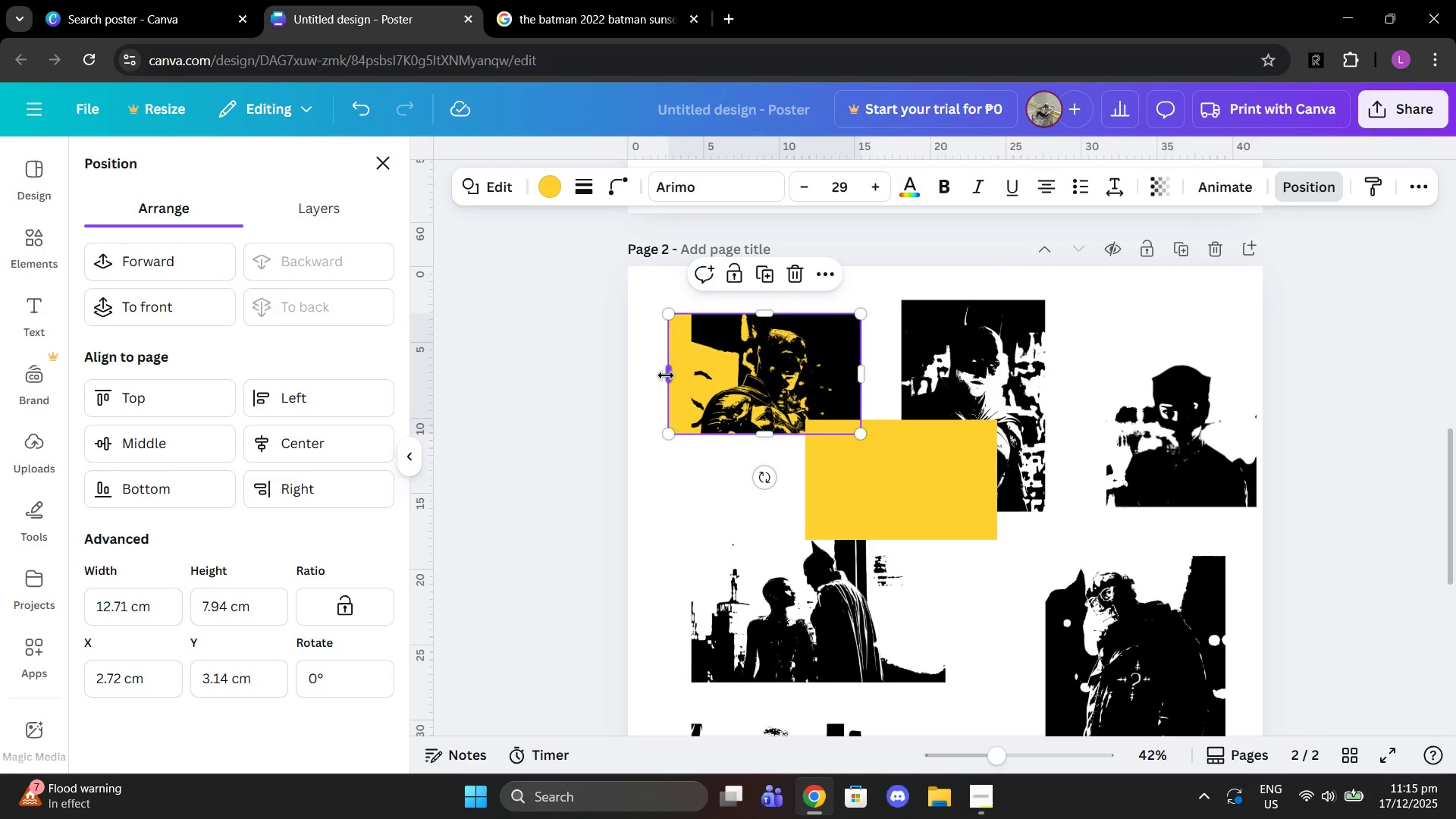 
left_click_drag(start_coordinate=[666, 375], to_coordinate=[694, 377])
 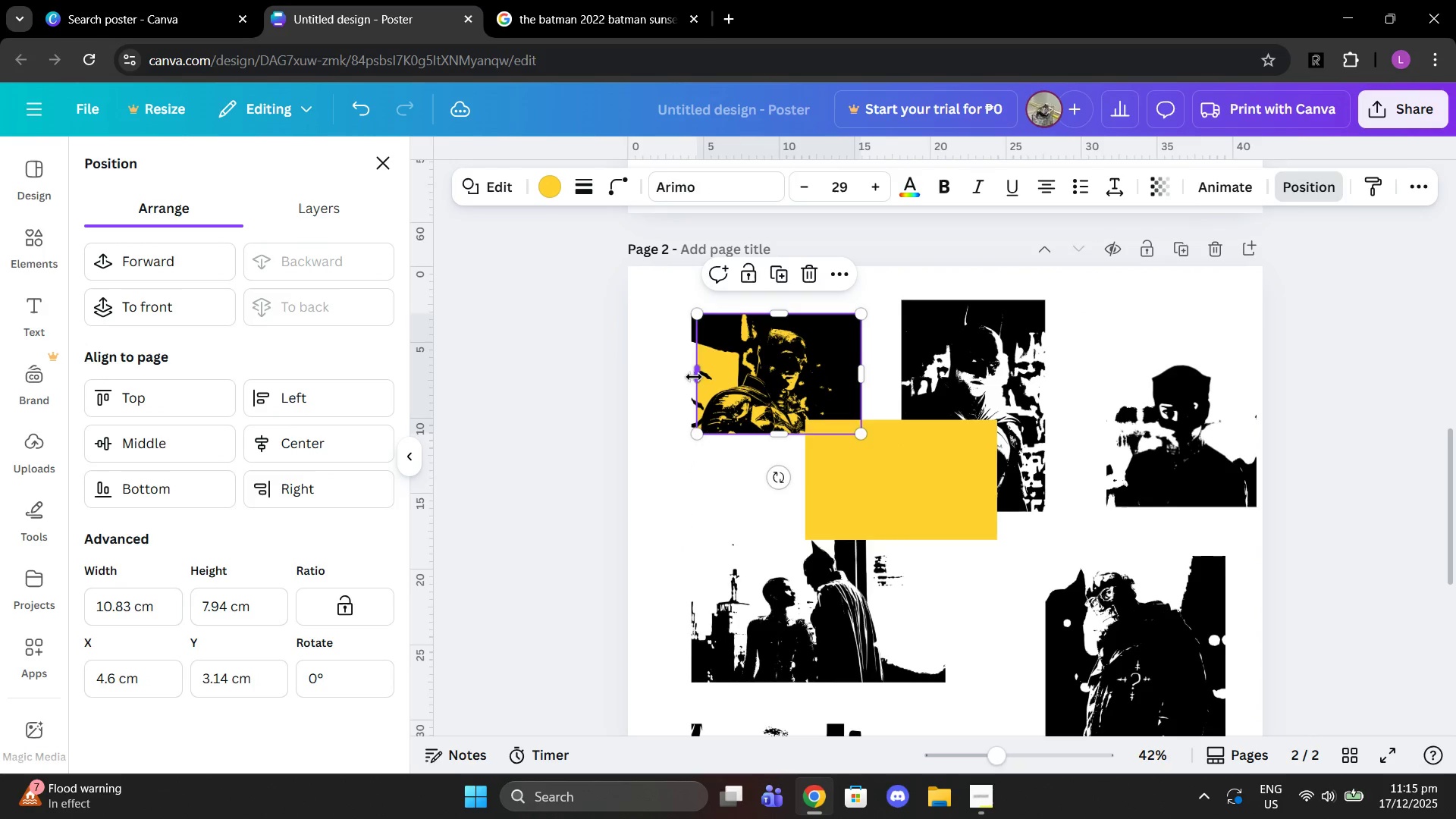 
left_click_drag(start_coordinate=[694, 377], to_coordinate=[690, 377])
 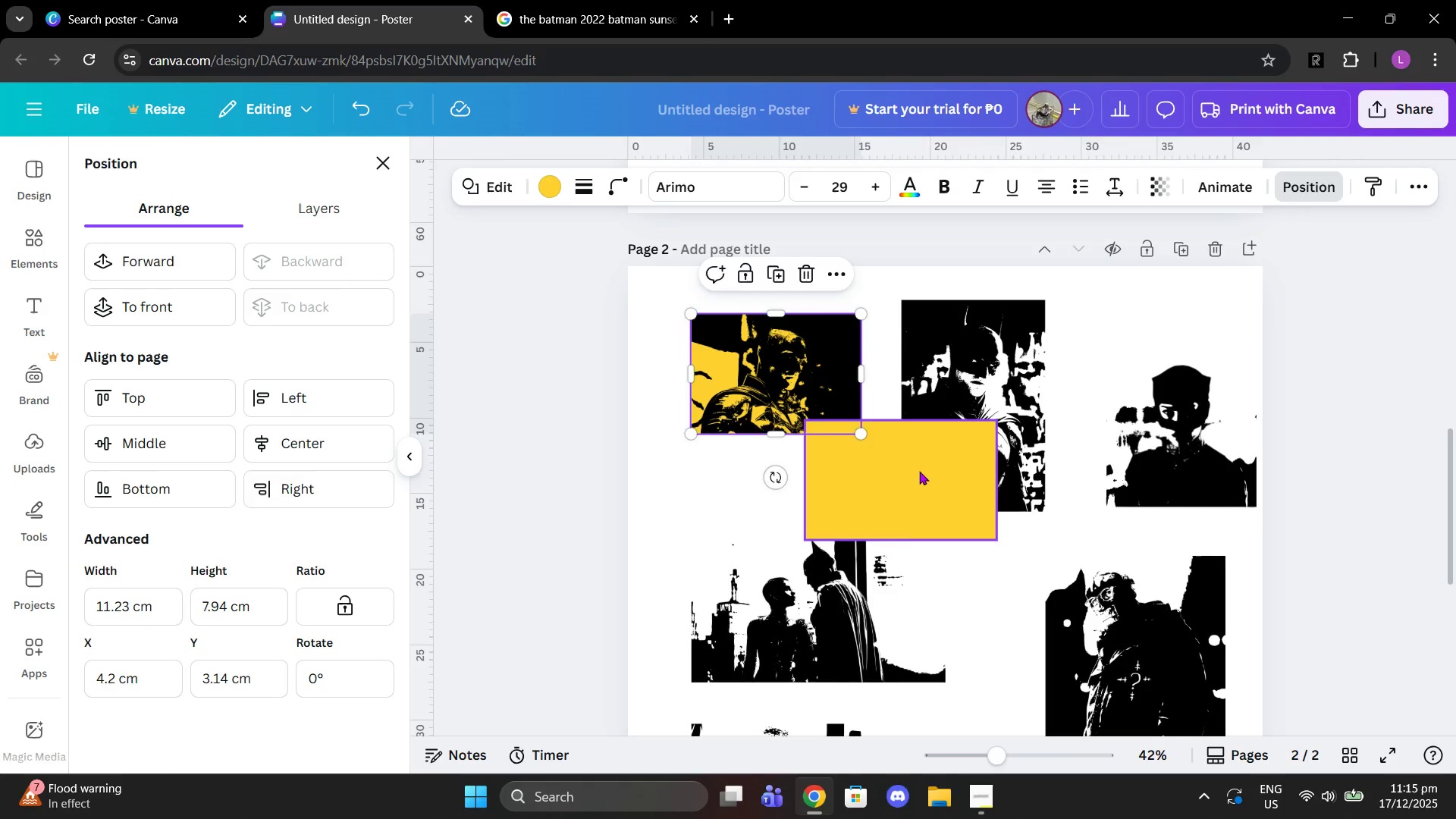 
left_click_drag(start_coordinate=[919, 471], to_coordinate=[1015, 348])
 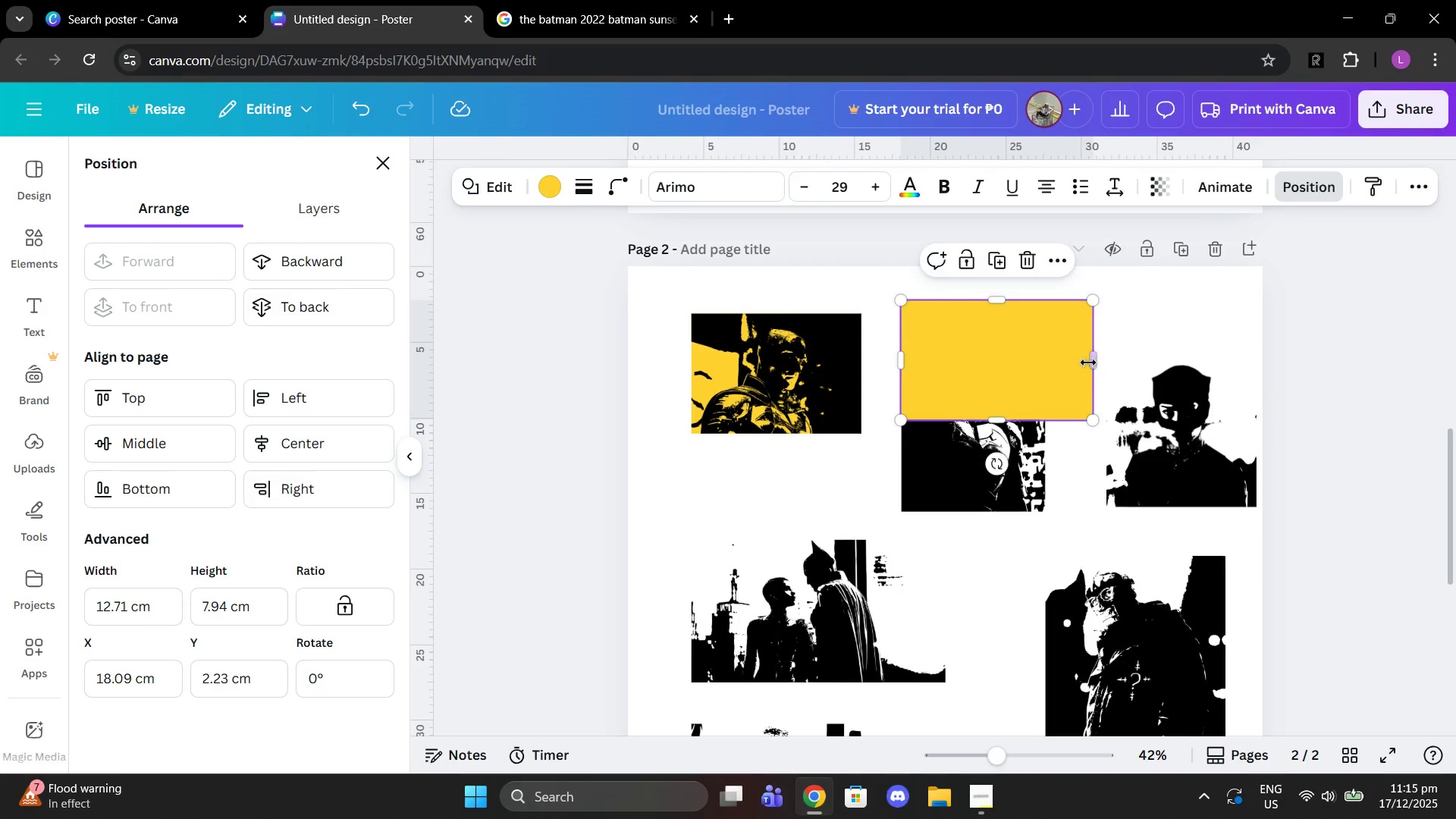 
left_click_drag(start_coordinate=[1089, 362], to_coordinate=[1041, 354])
 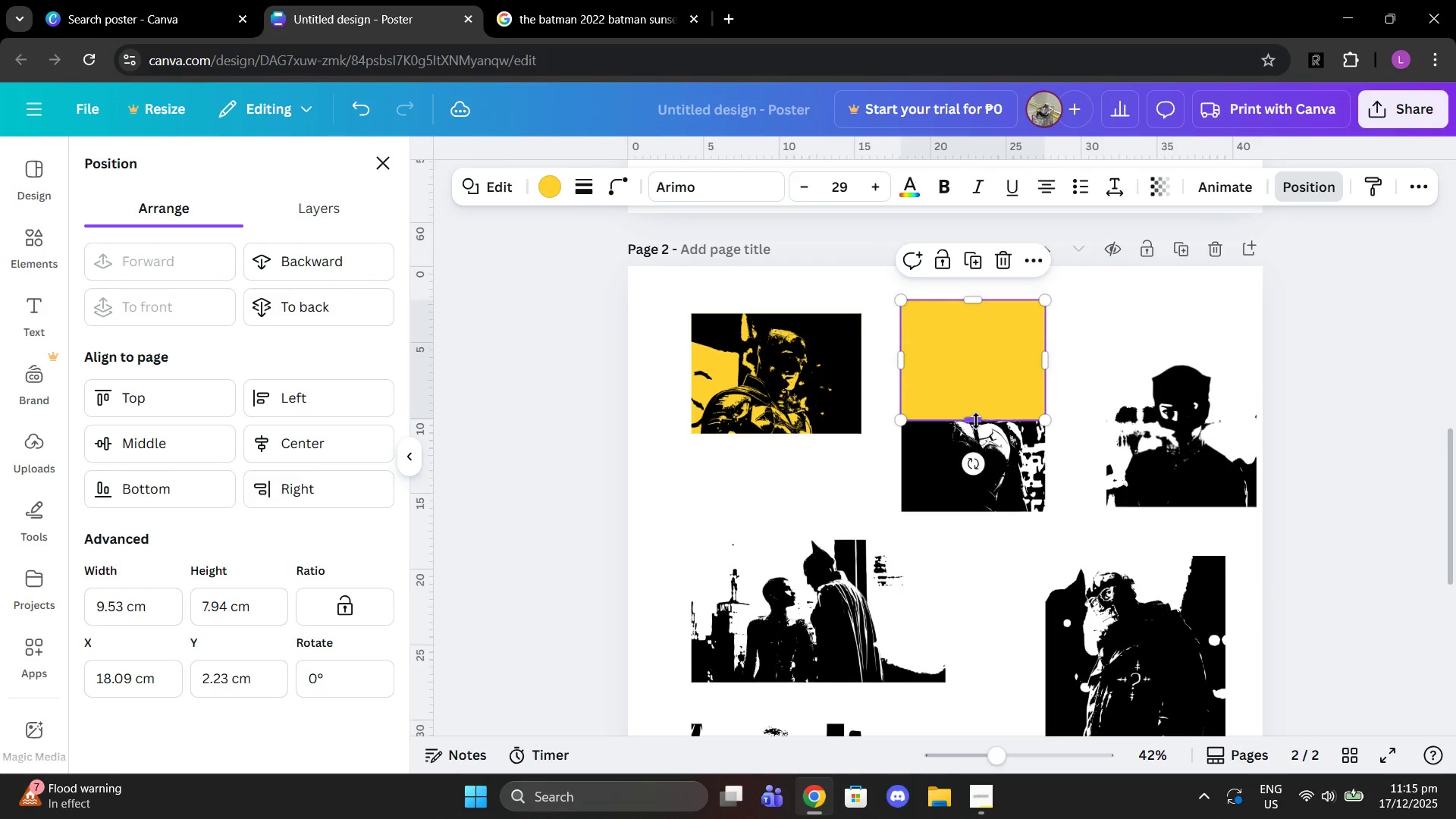 
left_click_drag(start_coordinate=[976, 421], to_coordinate=[982, 513])
 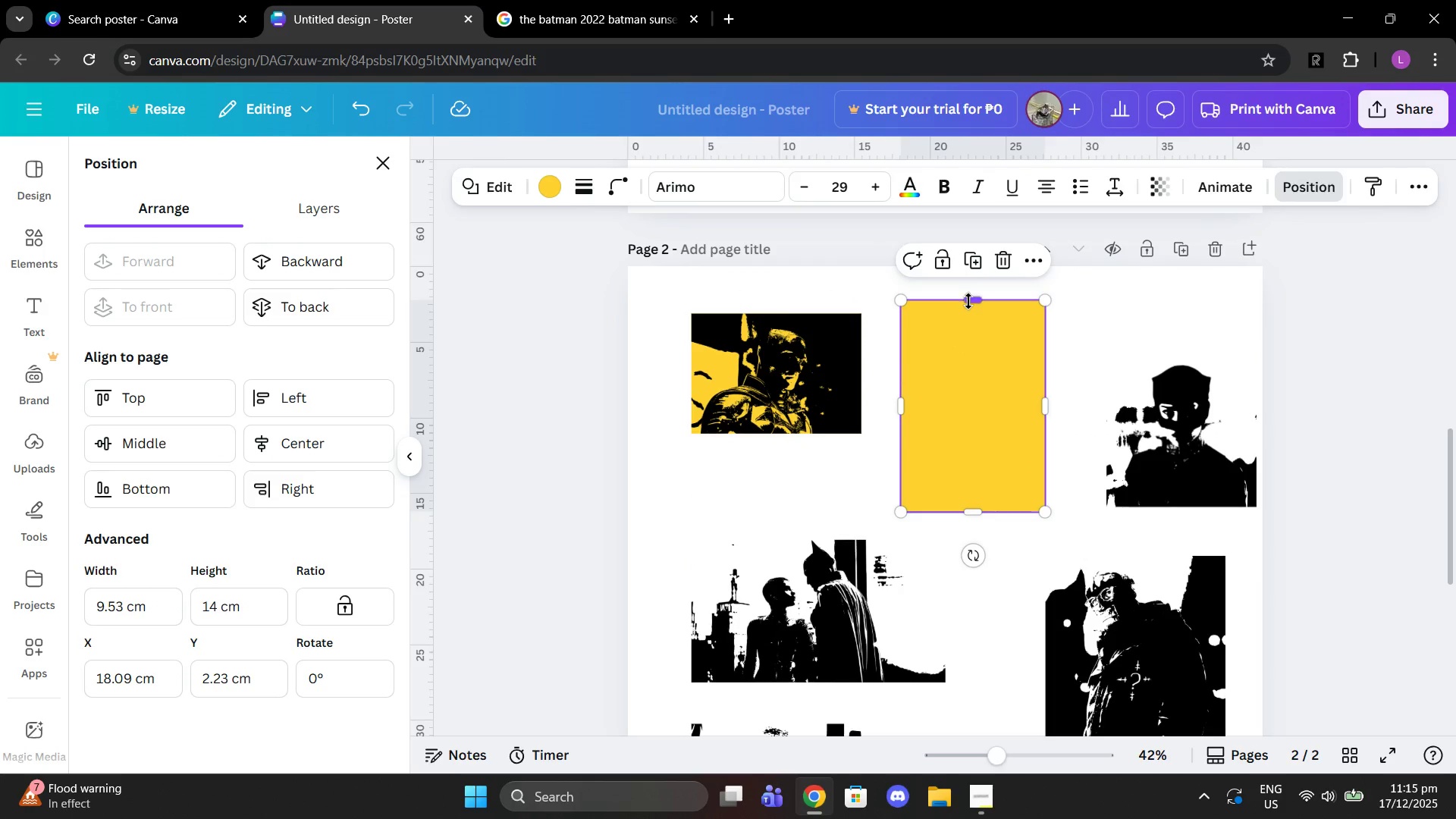 
left_click_drag(start_coordinate=[968, 297], to_coordinate=[977, 302])
 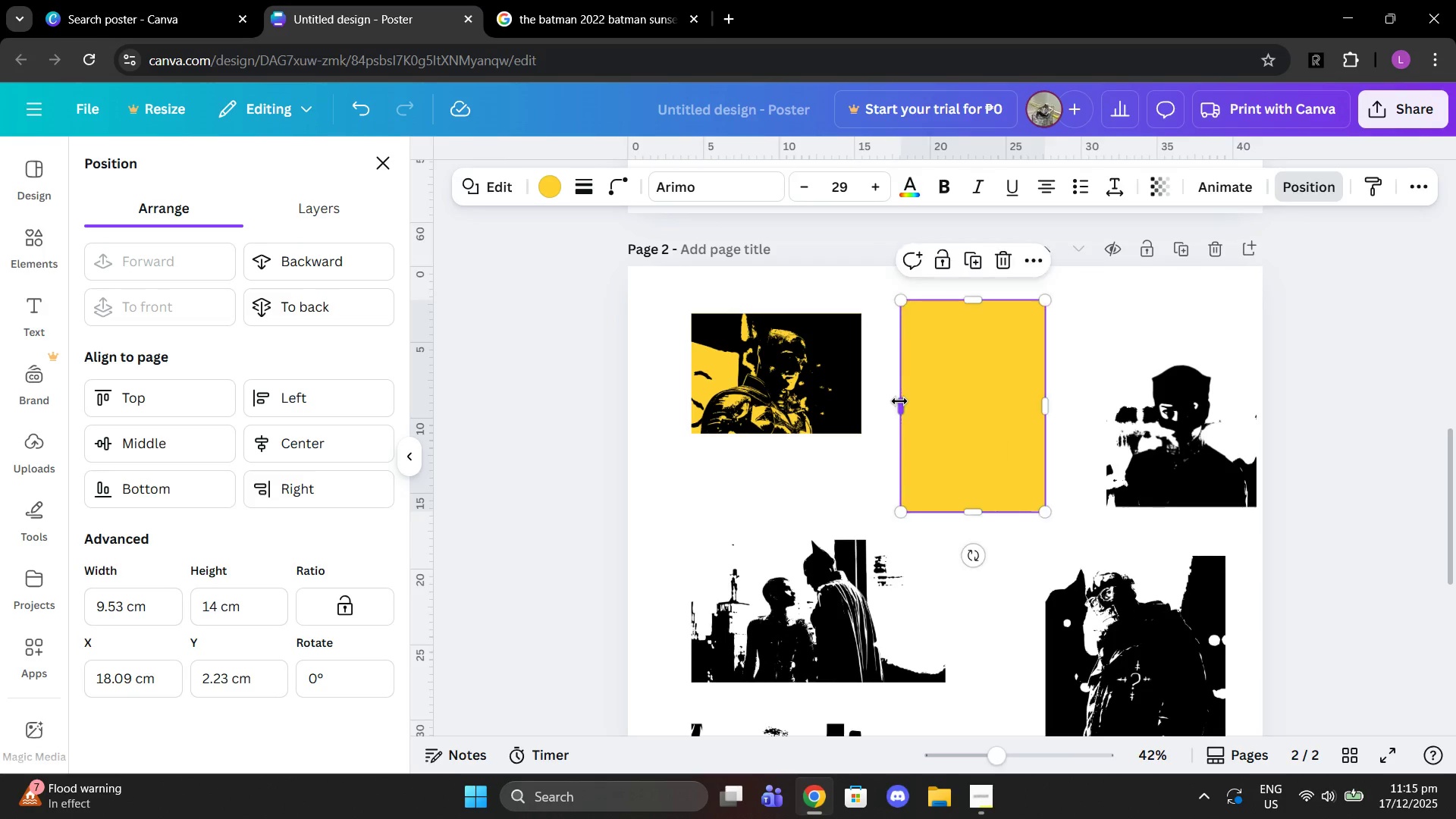 
left_click([1030, 273])
 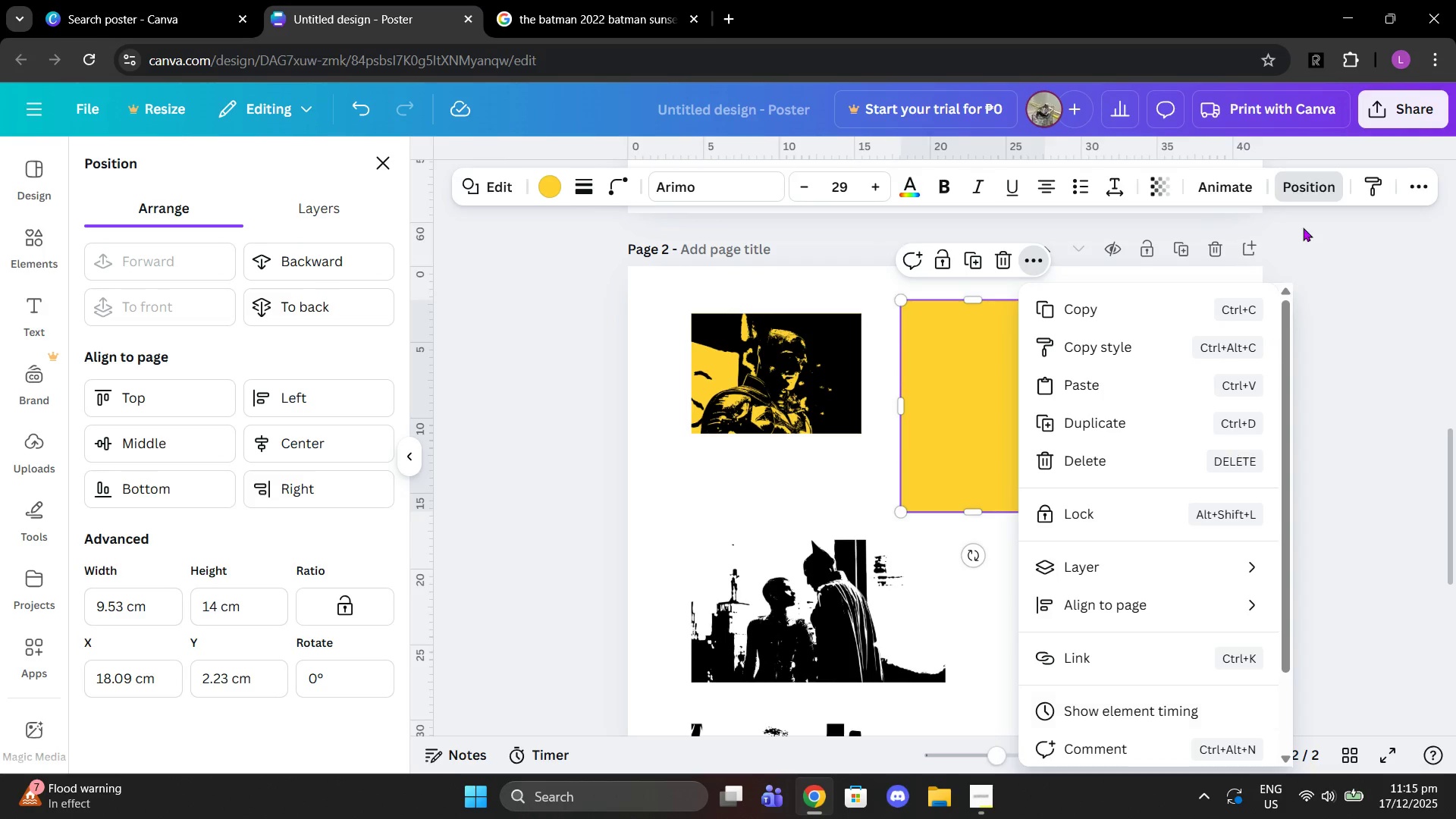 
left_click([1312, 182])
 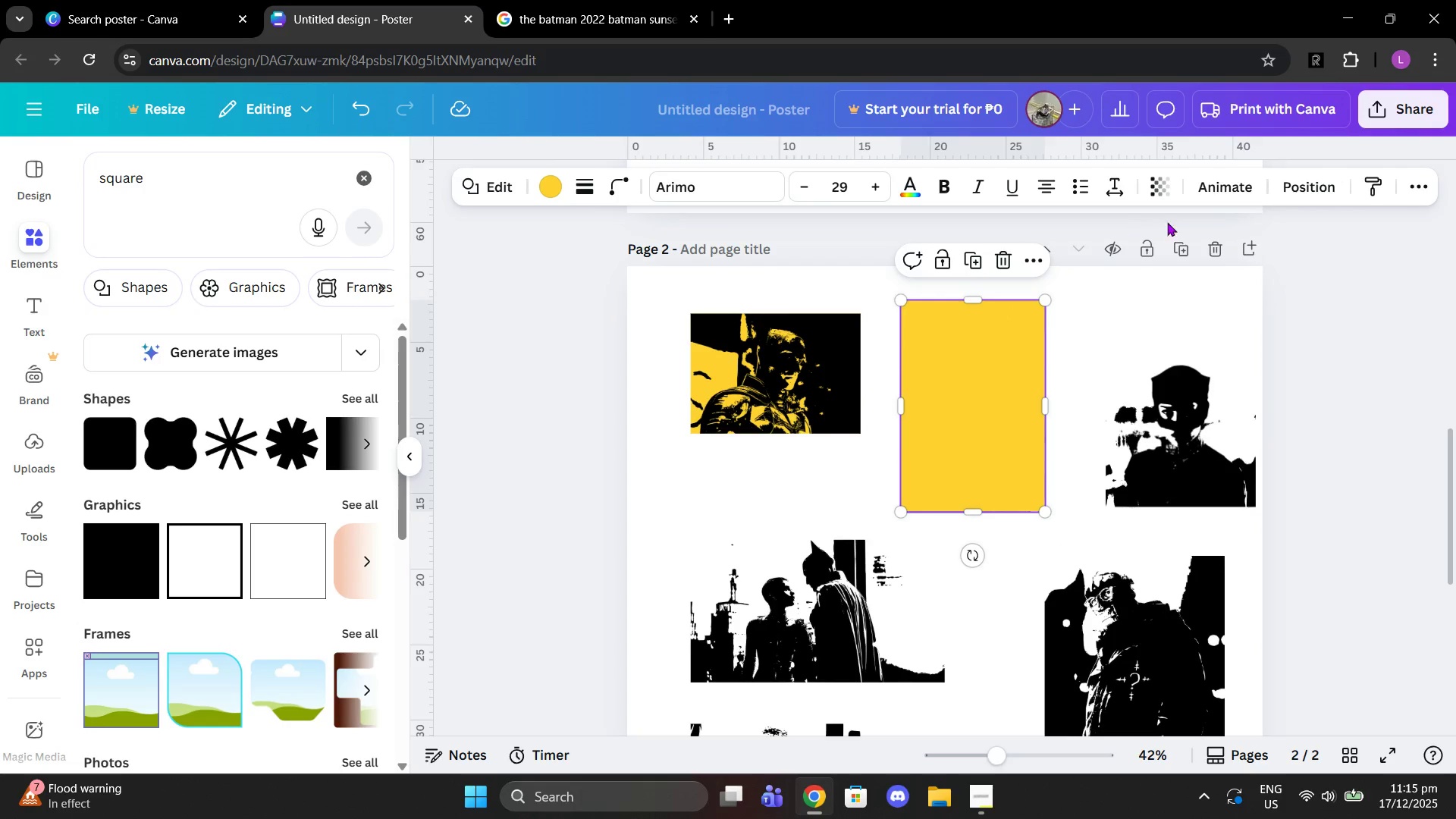 
left_click([1331, 194])
 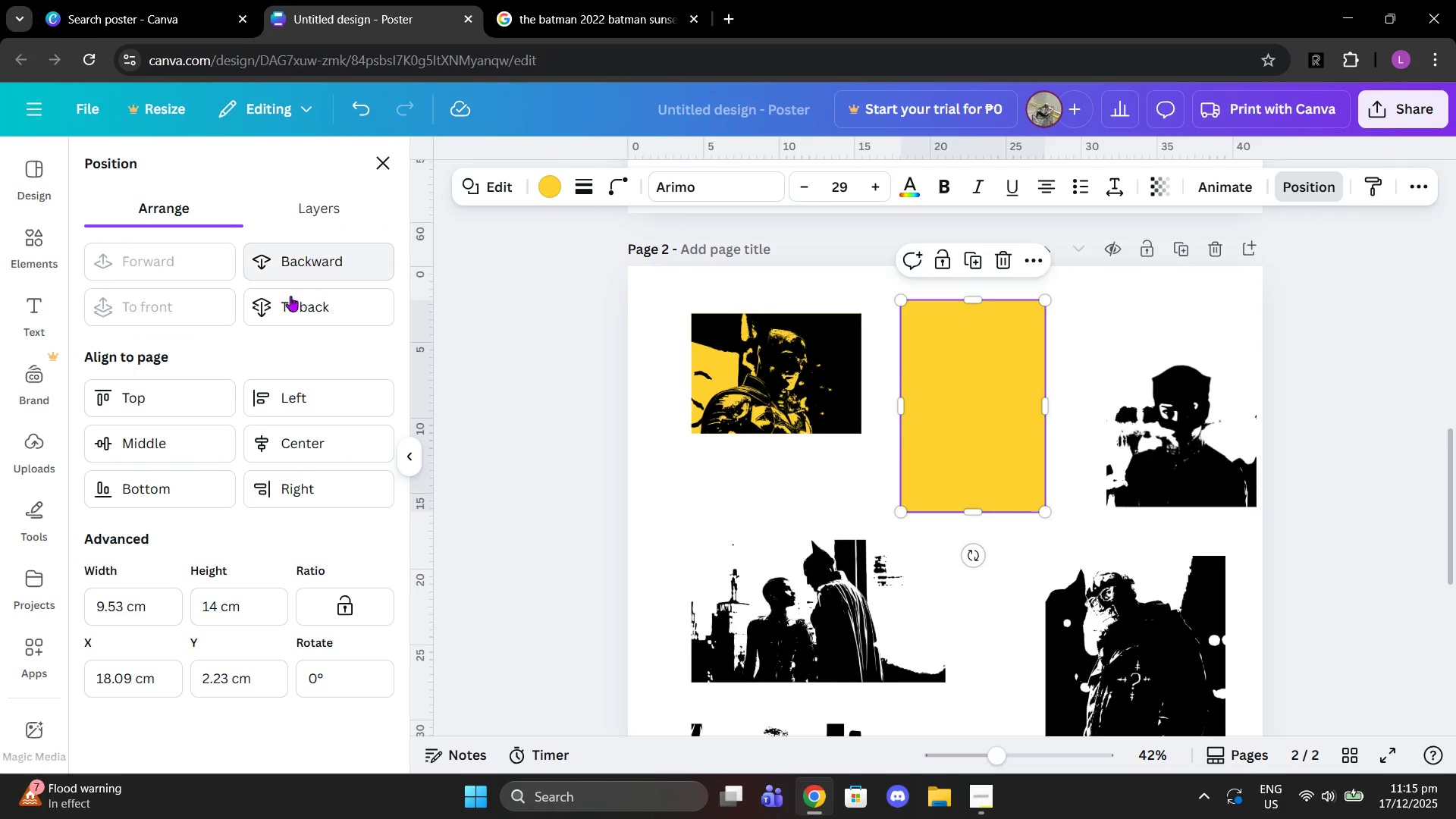 
left_click([288, 303])
 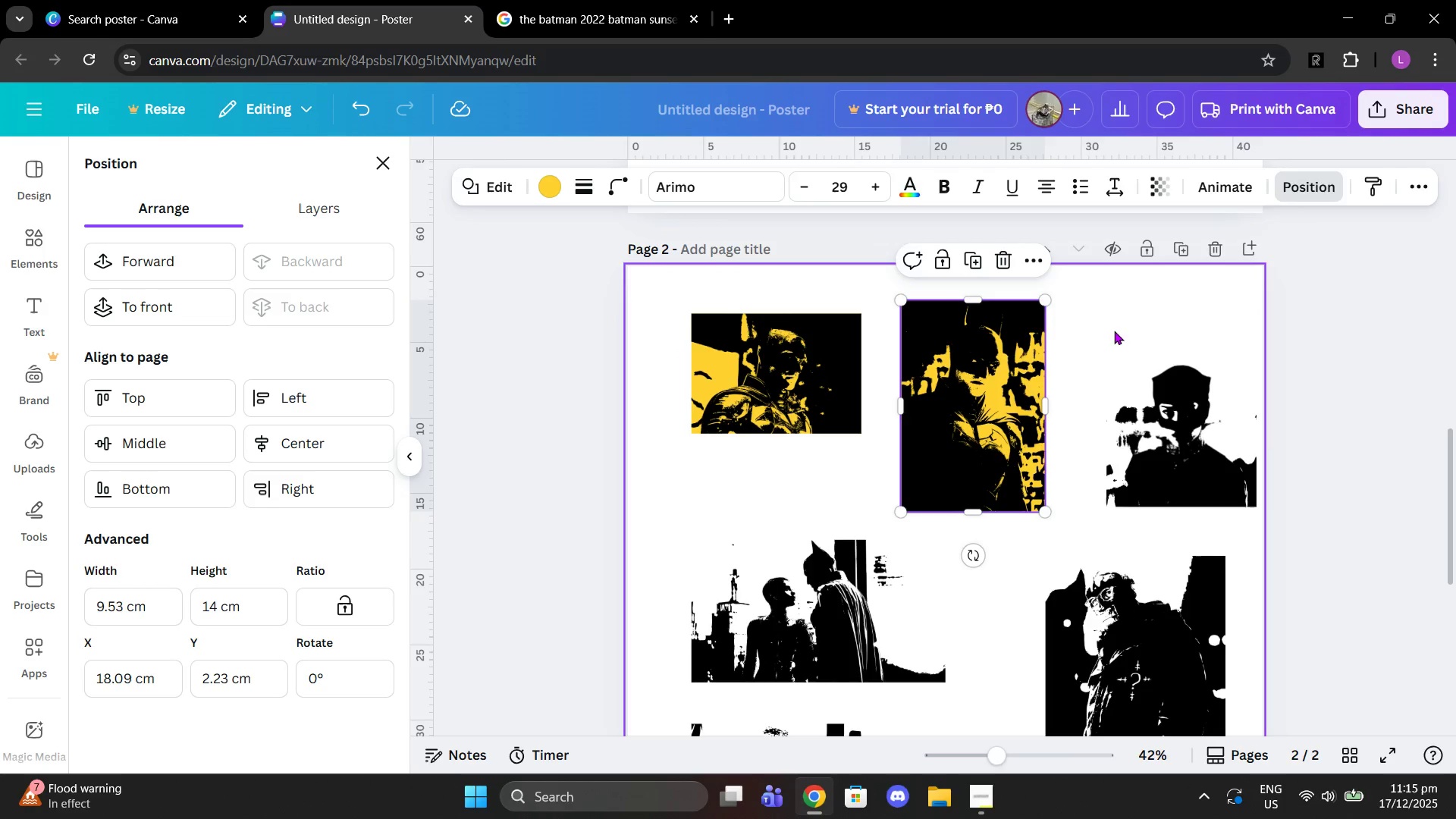 
left_click([1154, 312])
 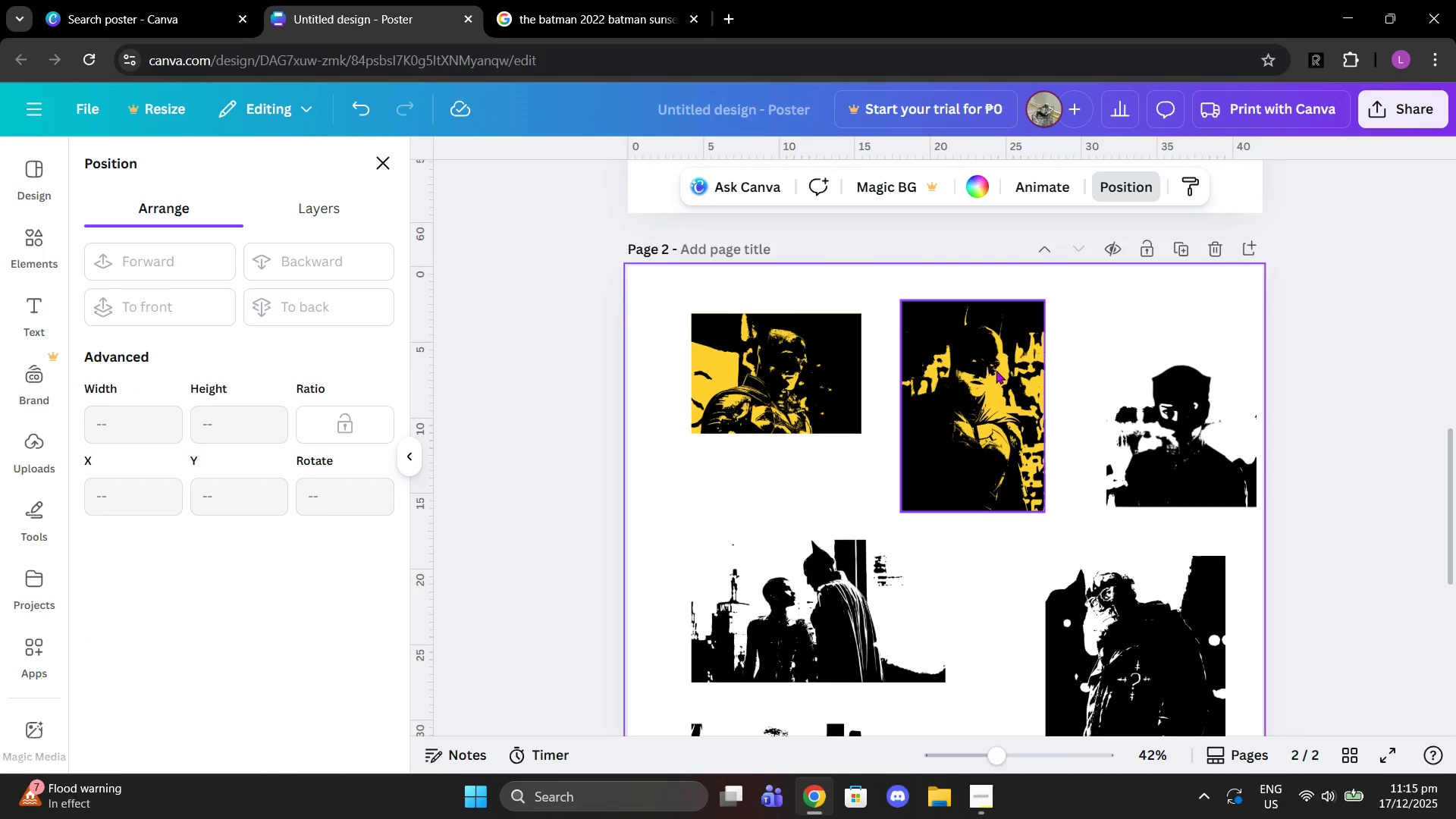 
key(Control+V)
 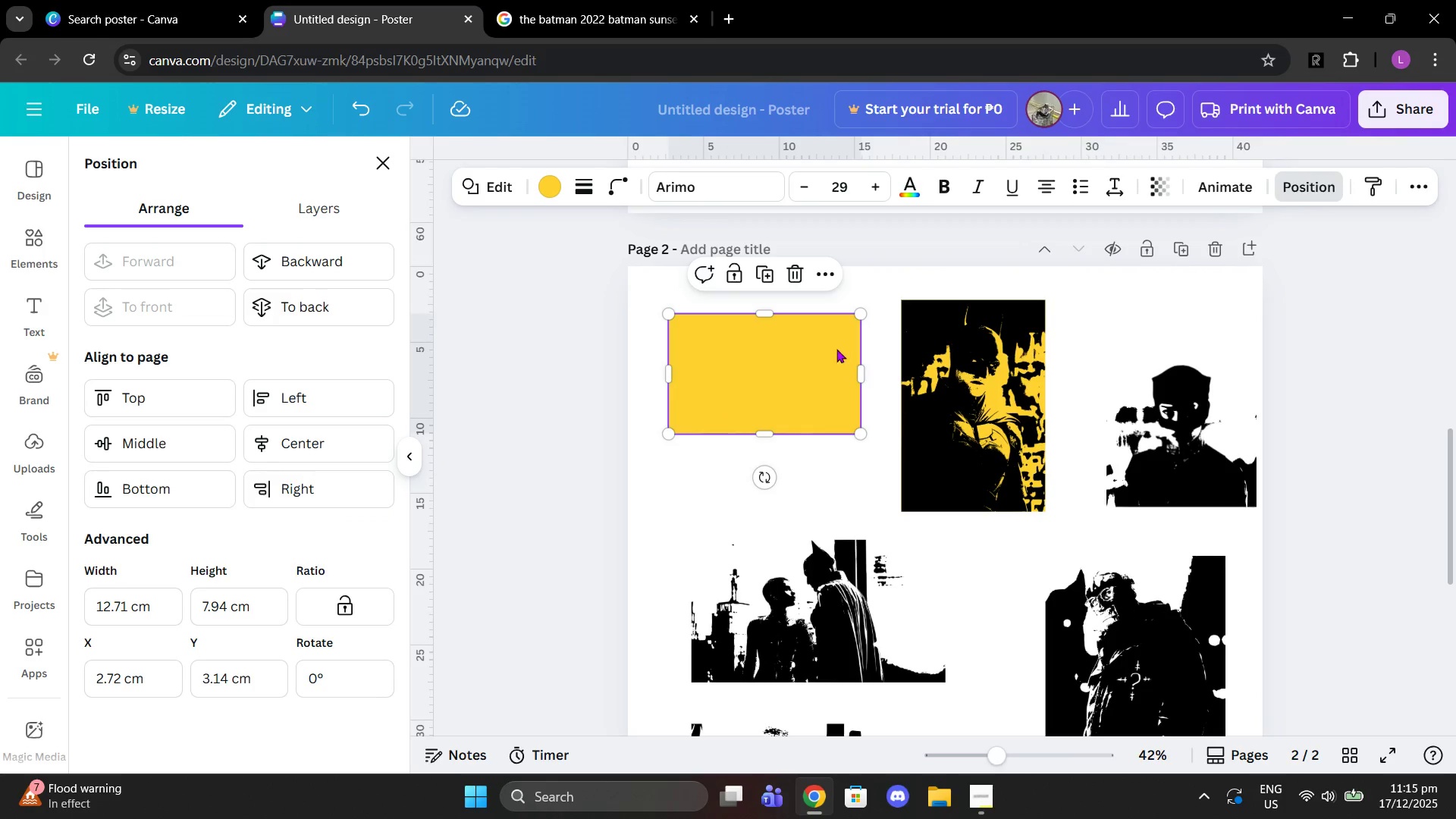 
left_click_drag(start_coordinate=[777, 363], to_coordinate=[1171, 379])
 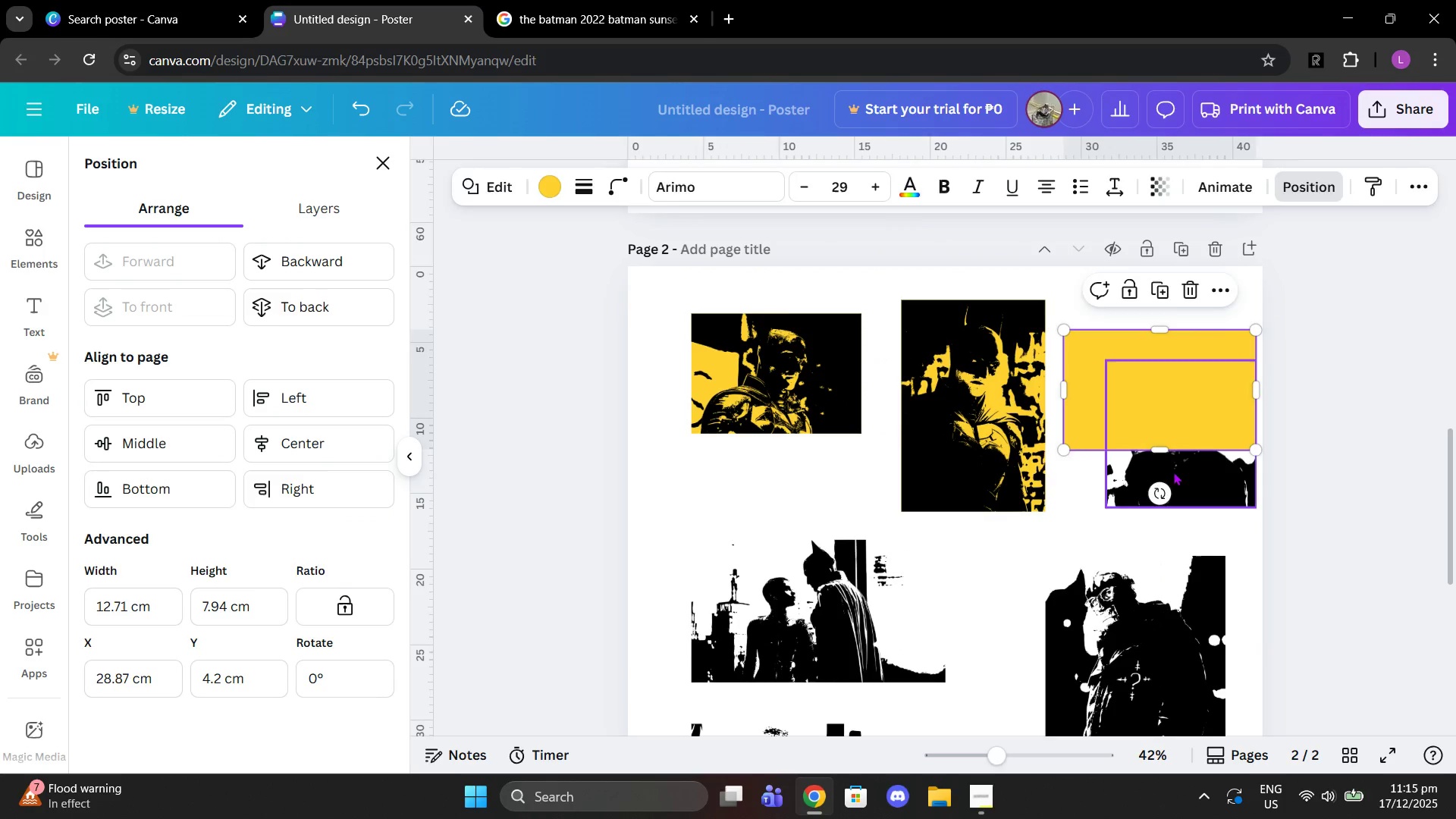 
left_click_drag(start_coordinate=[1175, 473], to_coordinate=[1155, 467])
 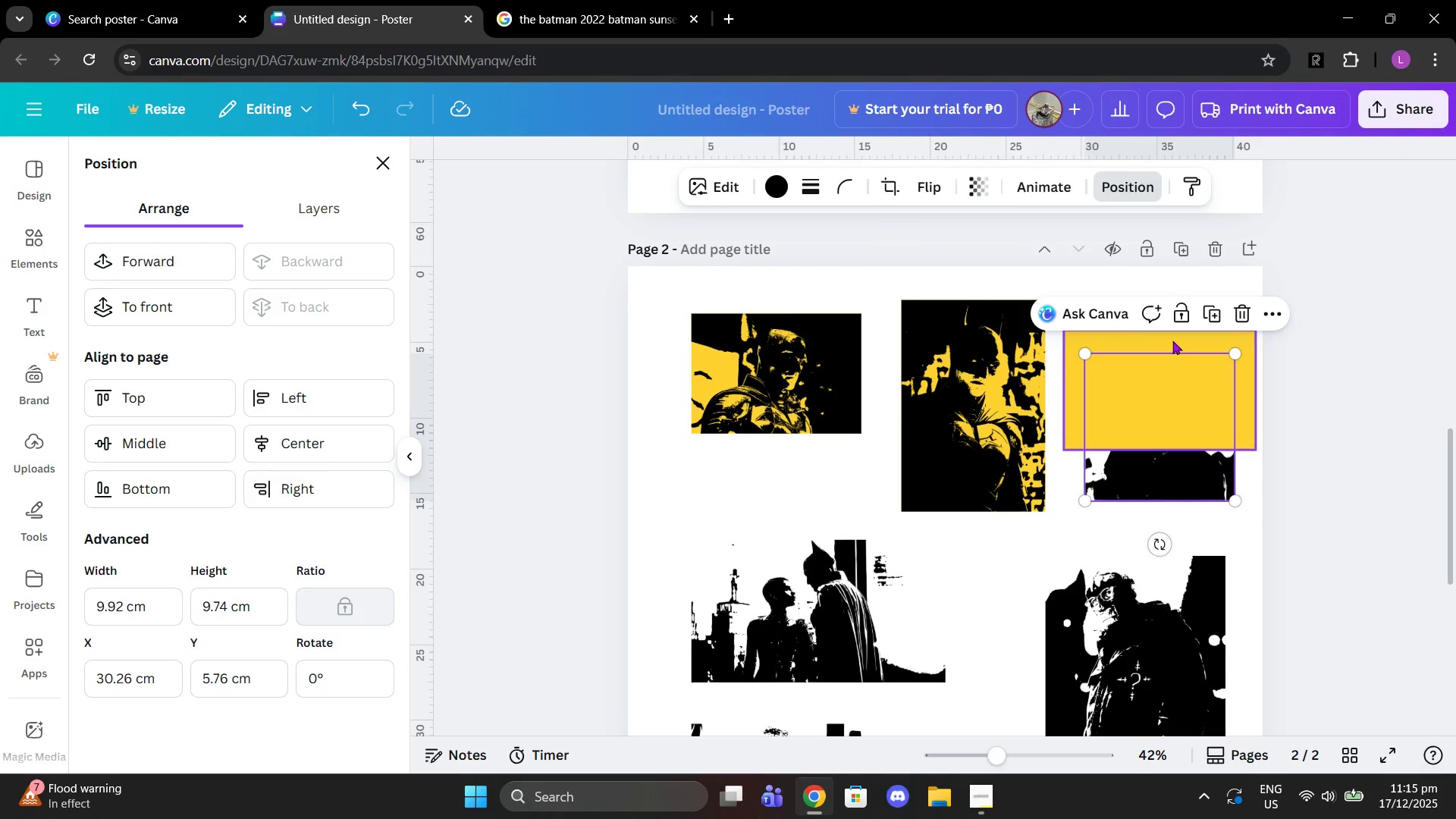 
left_click([1172, 340])
 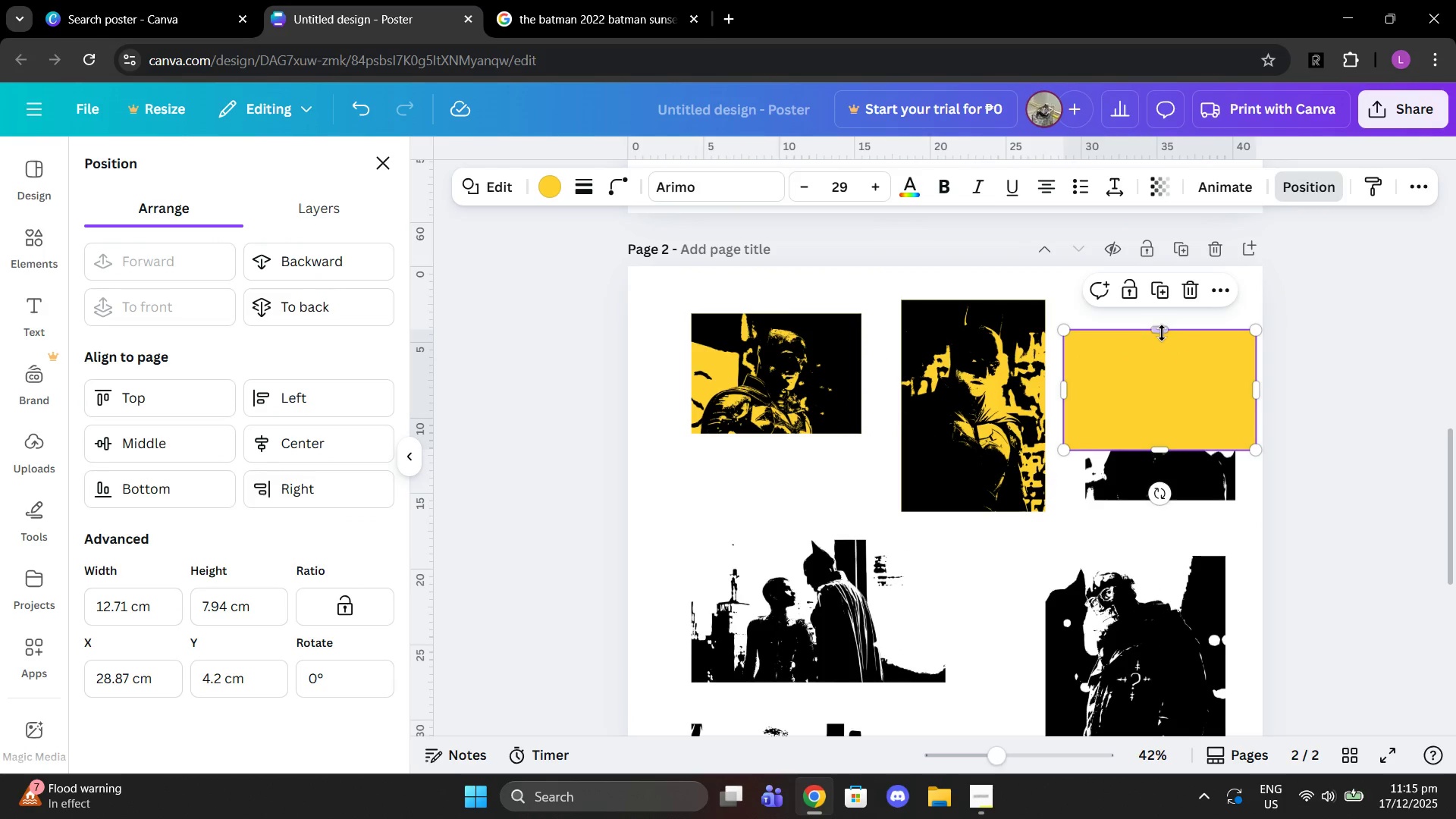 
left_click_drag(start_coordinate=[1162, 333], to_coordinate=[1160, 358])
 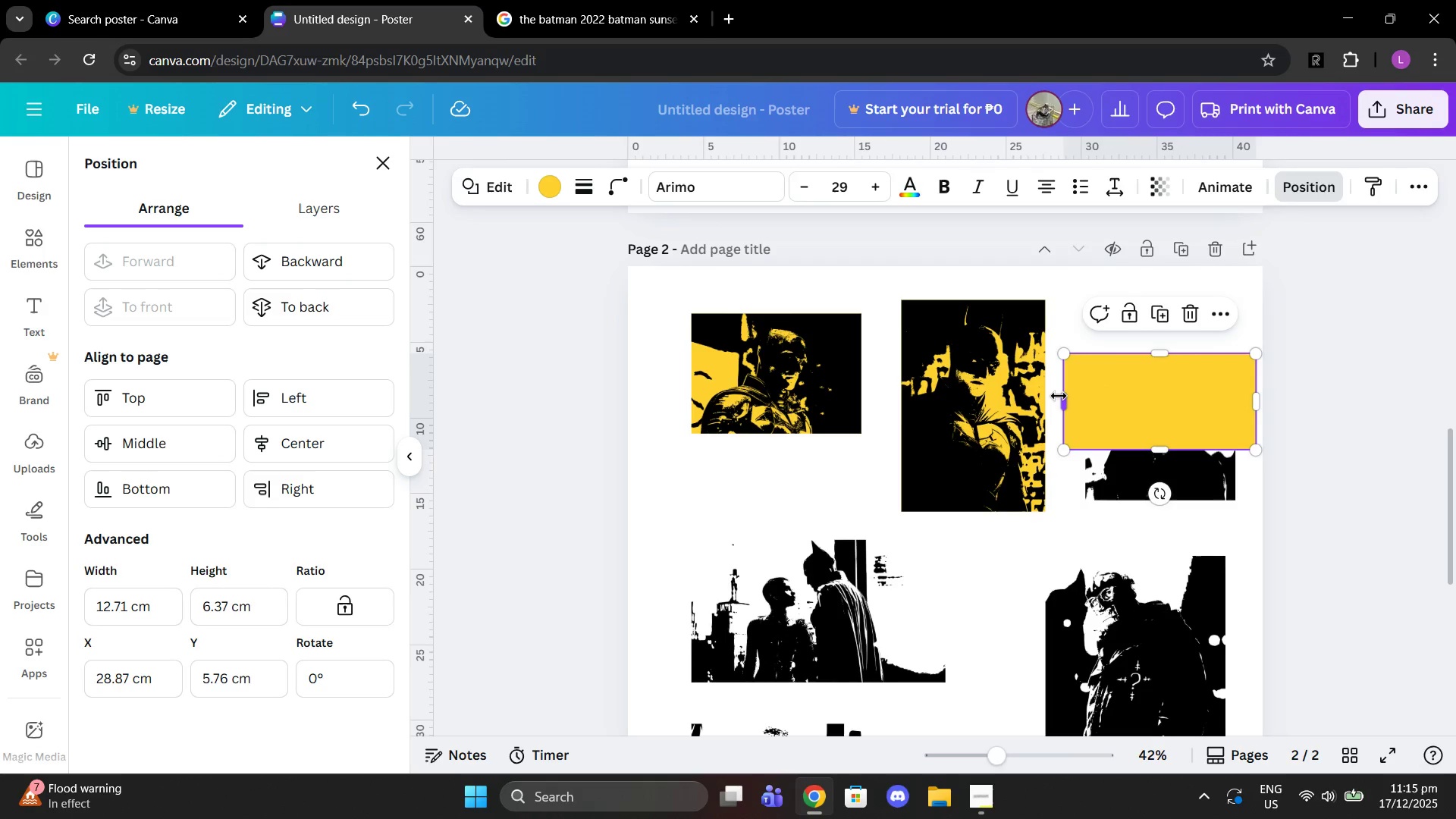 
left_click_drag(start_coordinate=[1059, 396], to_coordinate=[1081, 398])
 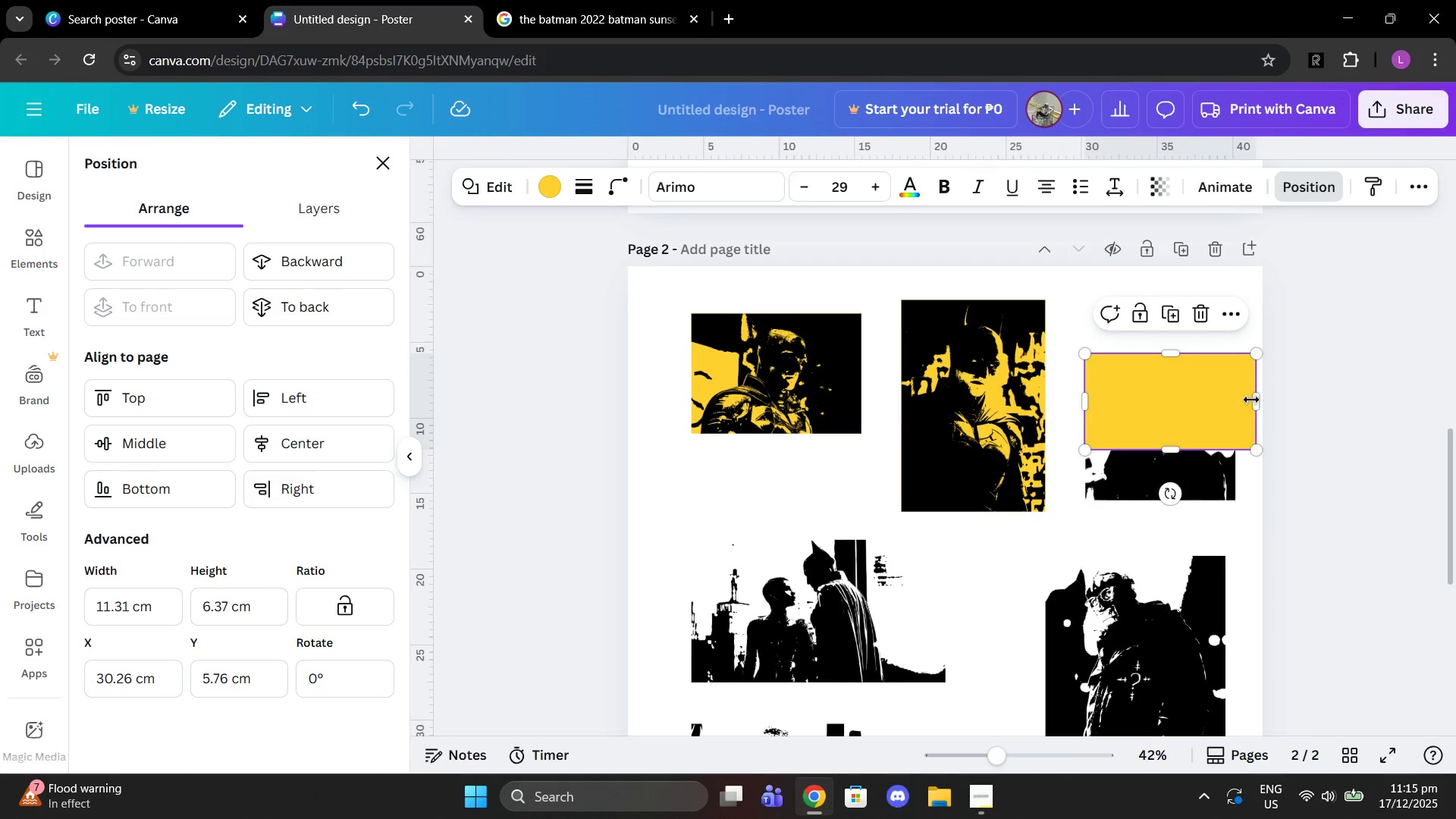 
left_click_drag(start_coordinate=[1252, 400], to_coordinate=[1230, 396])
 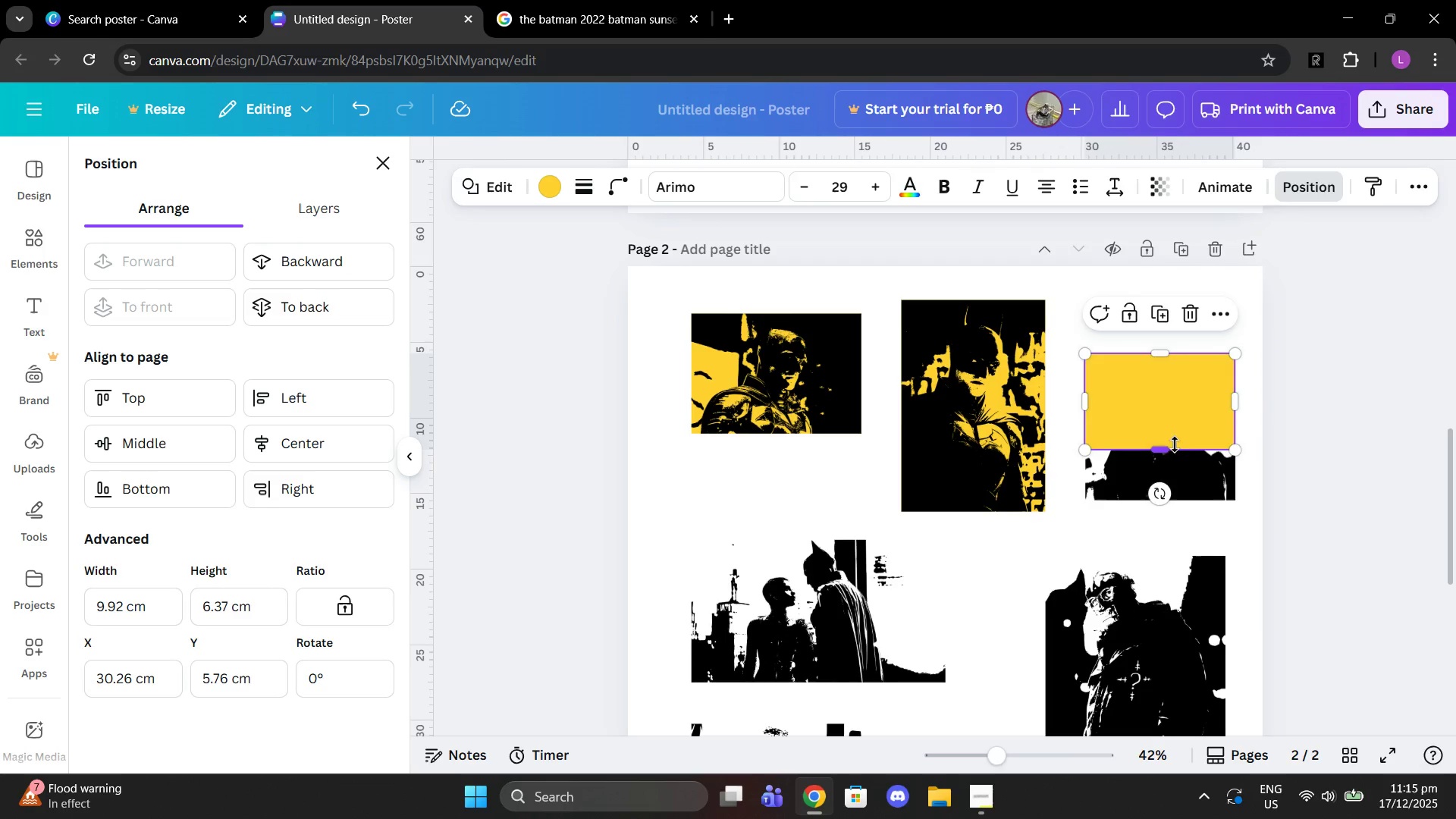 
left_click_drag(start_coordinate=[1175, 444], to_coordinate=[1174, 496])
 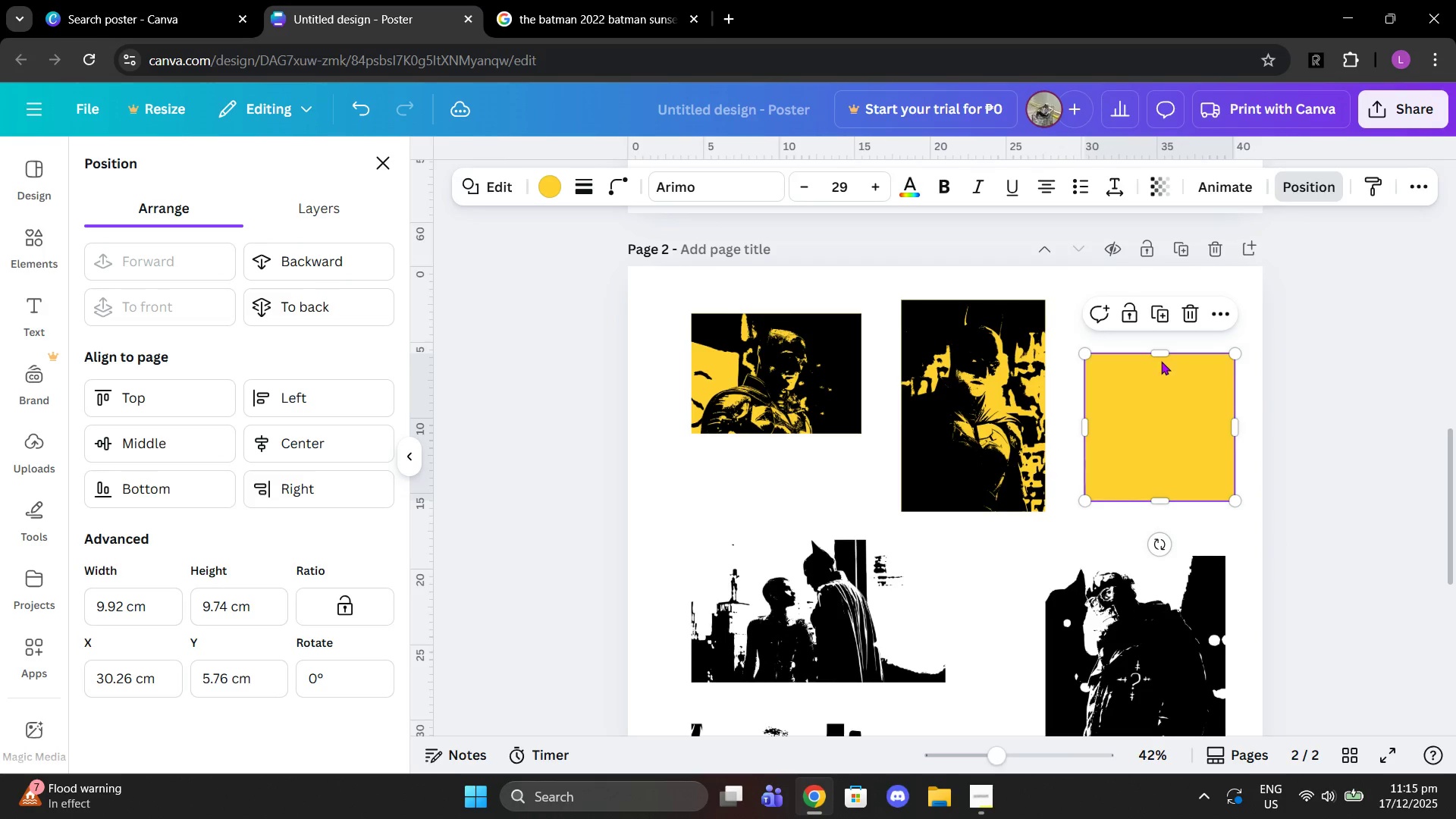 
left_click([1161, 361])
 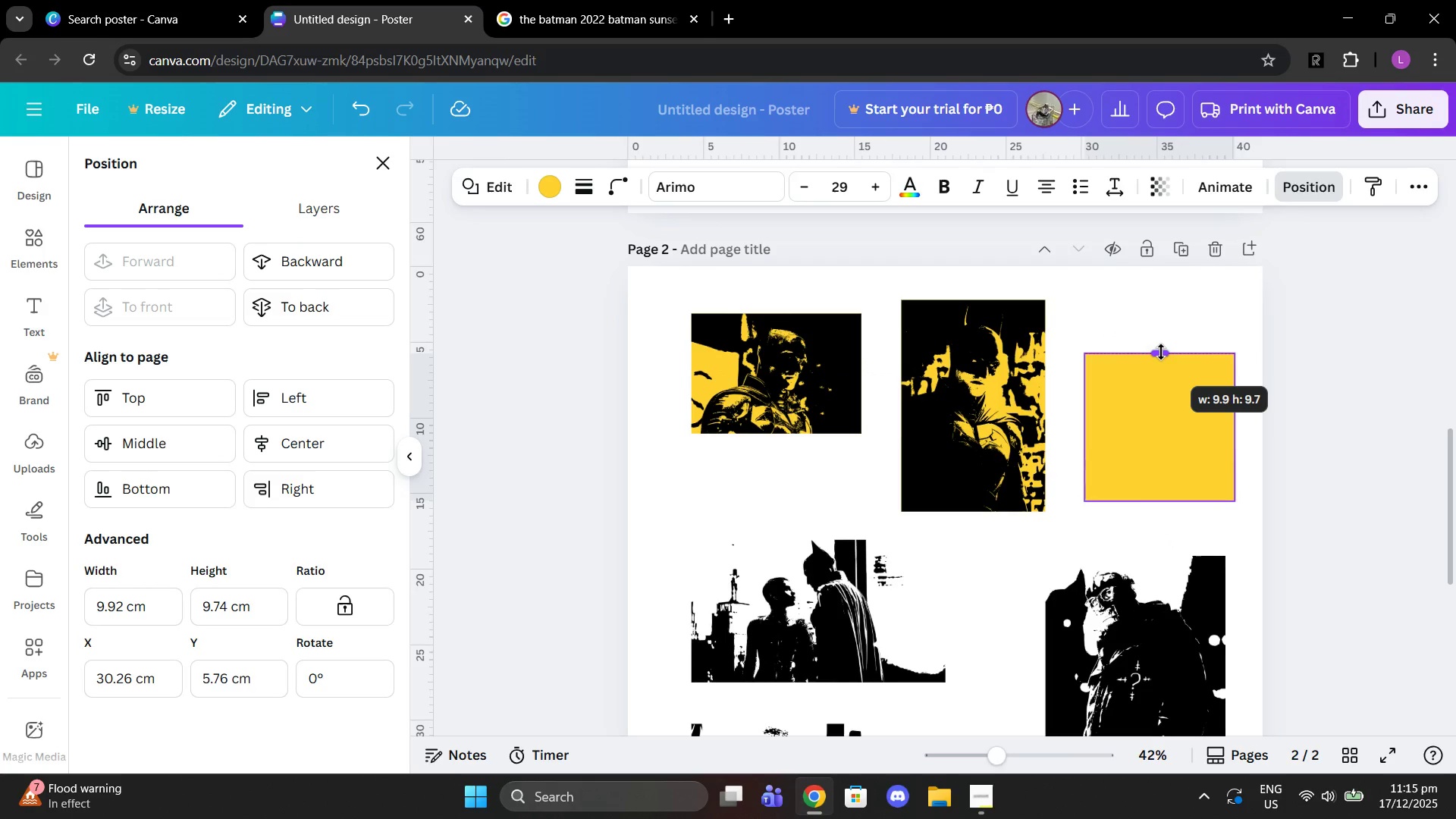 
left_click([1341, 357])
 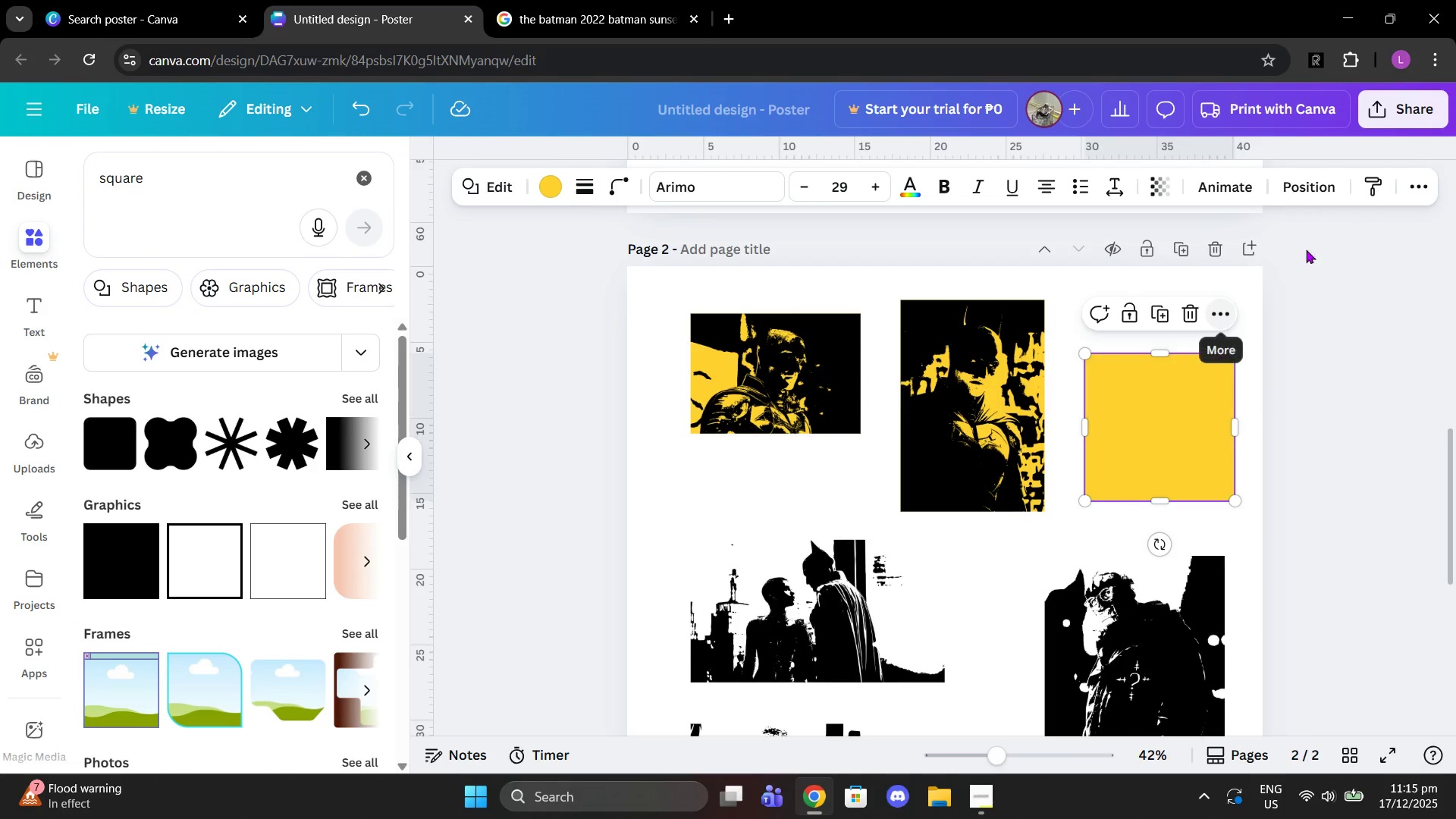 
left_click([1338, 179])
 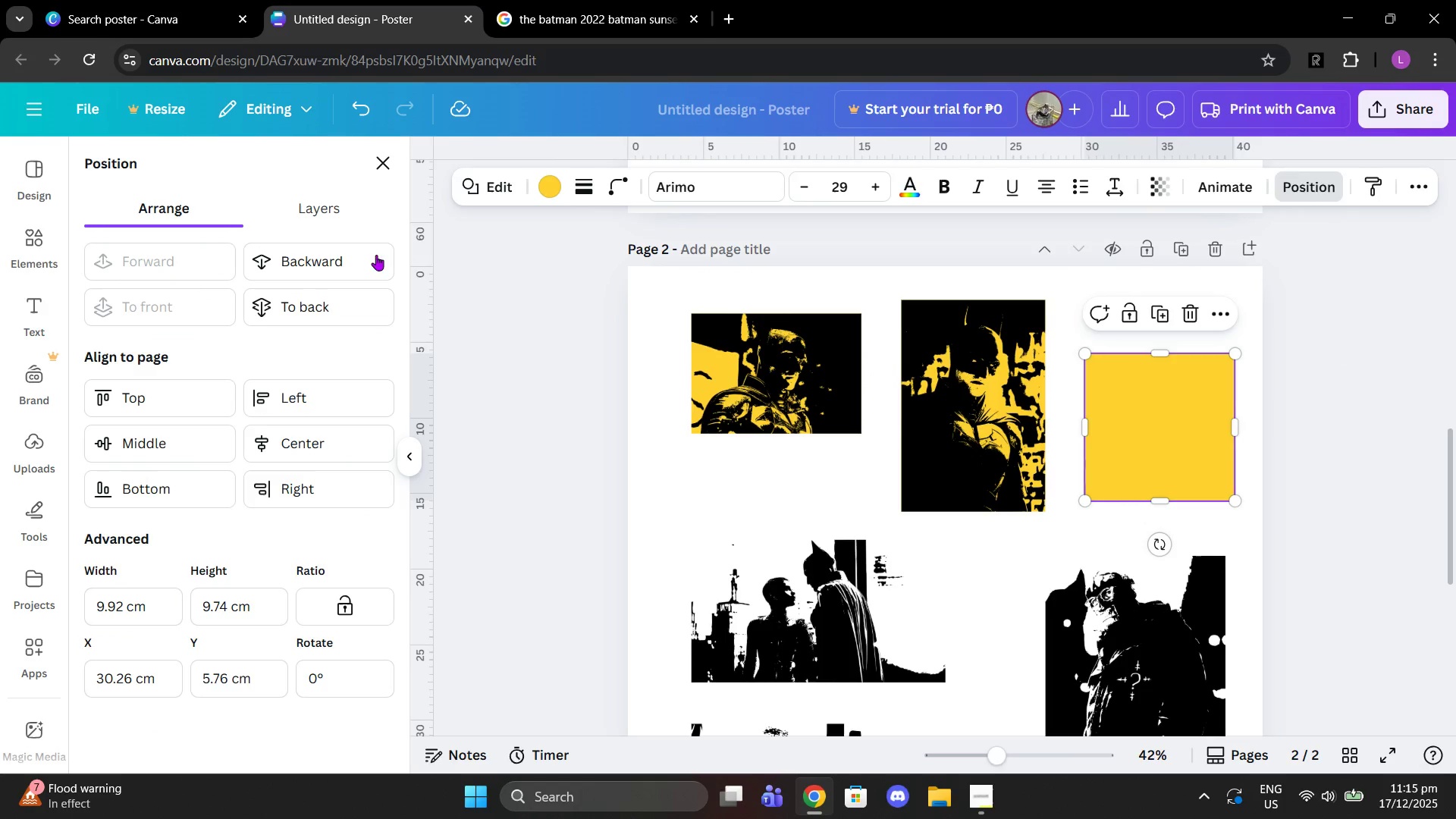 
left_click([359, 310])
 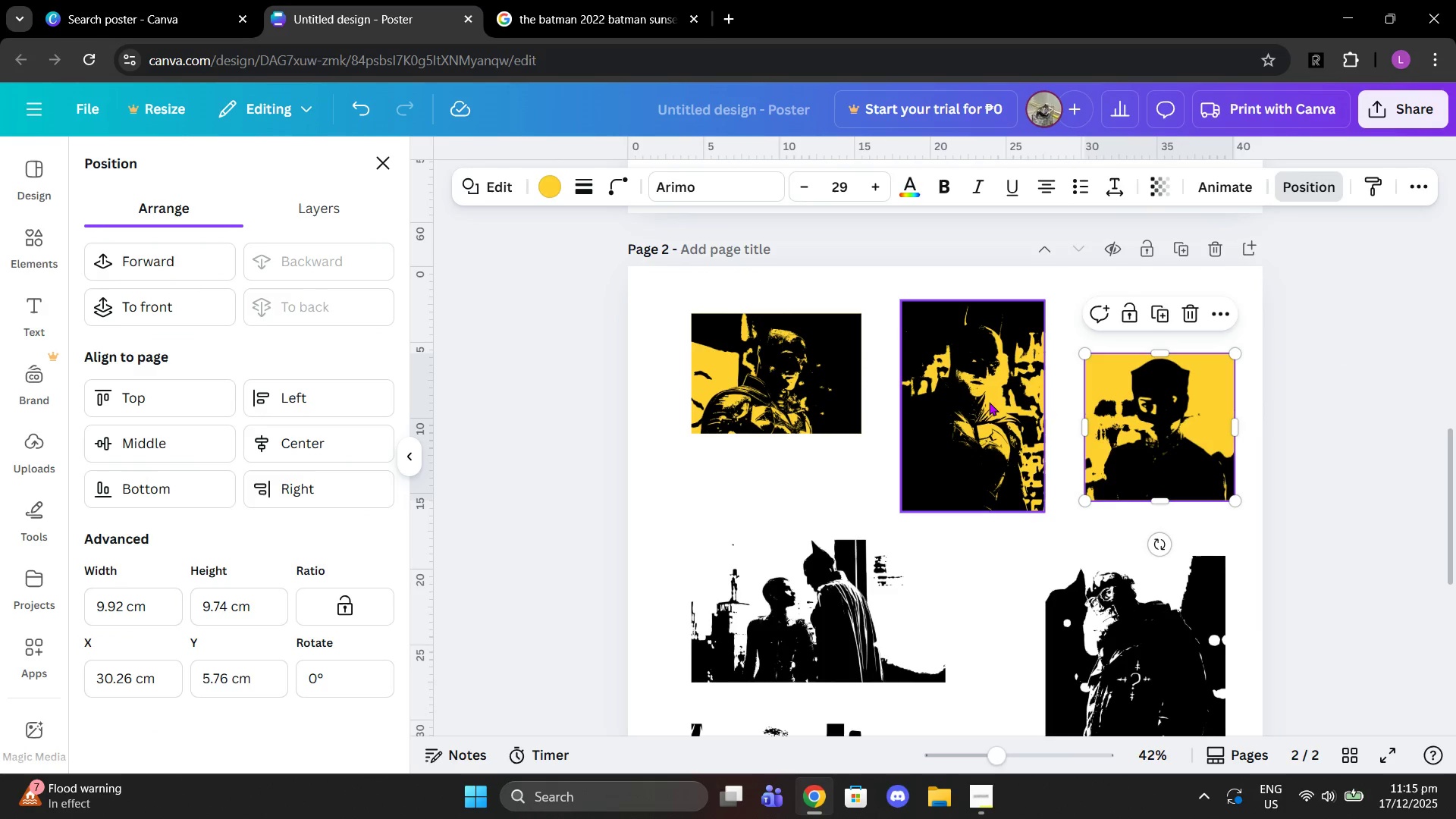 
scroll: coordinate [989, 409], scroll_direction: down, amount: 2.0
 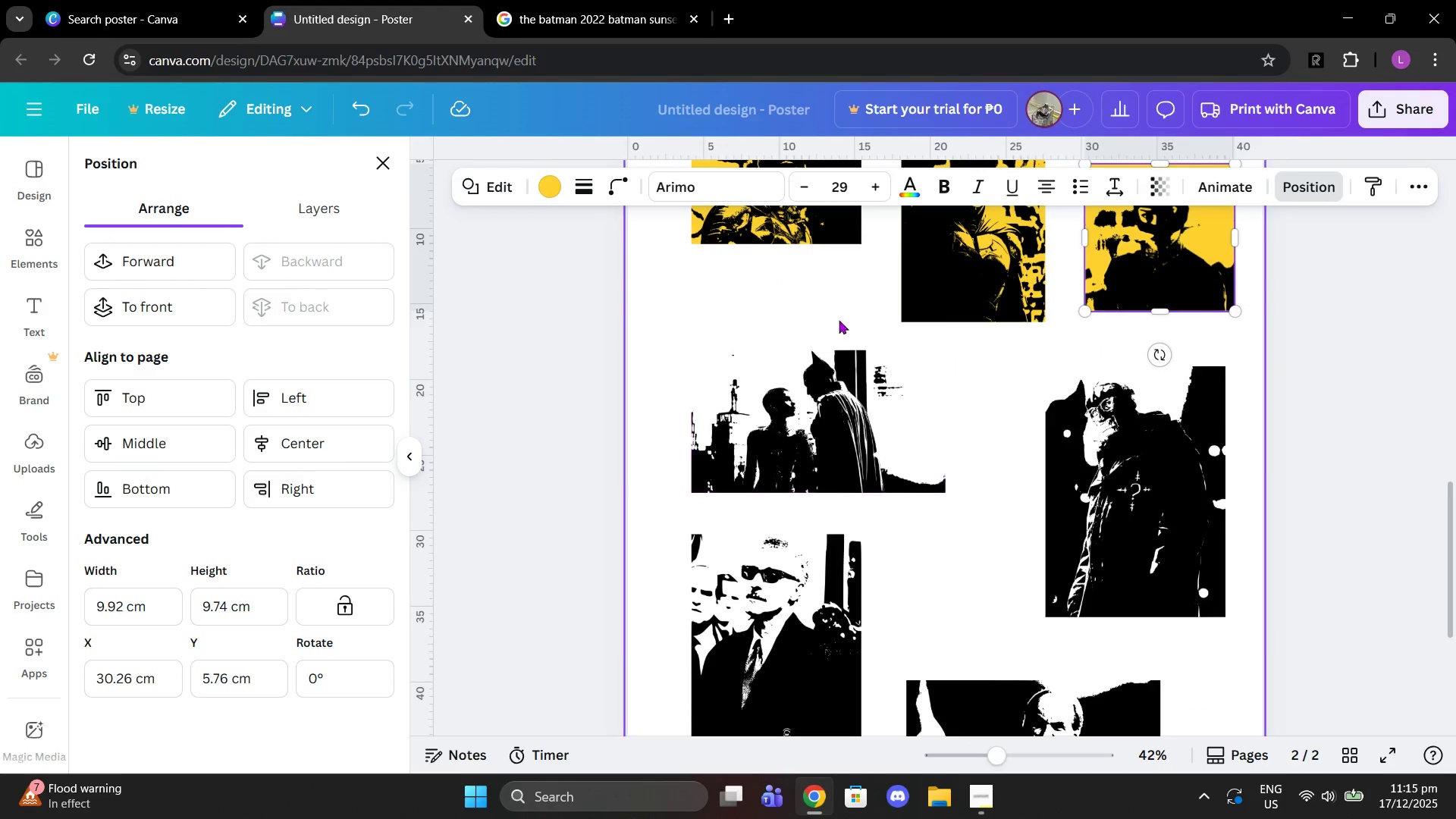 
left_click([831, 312])
 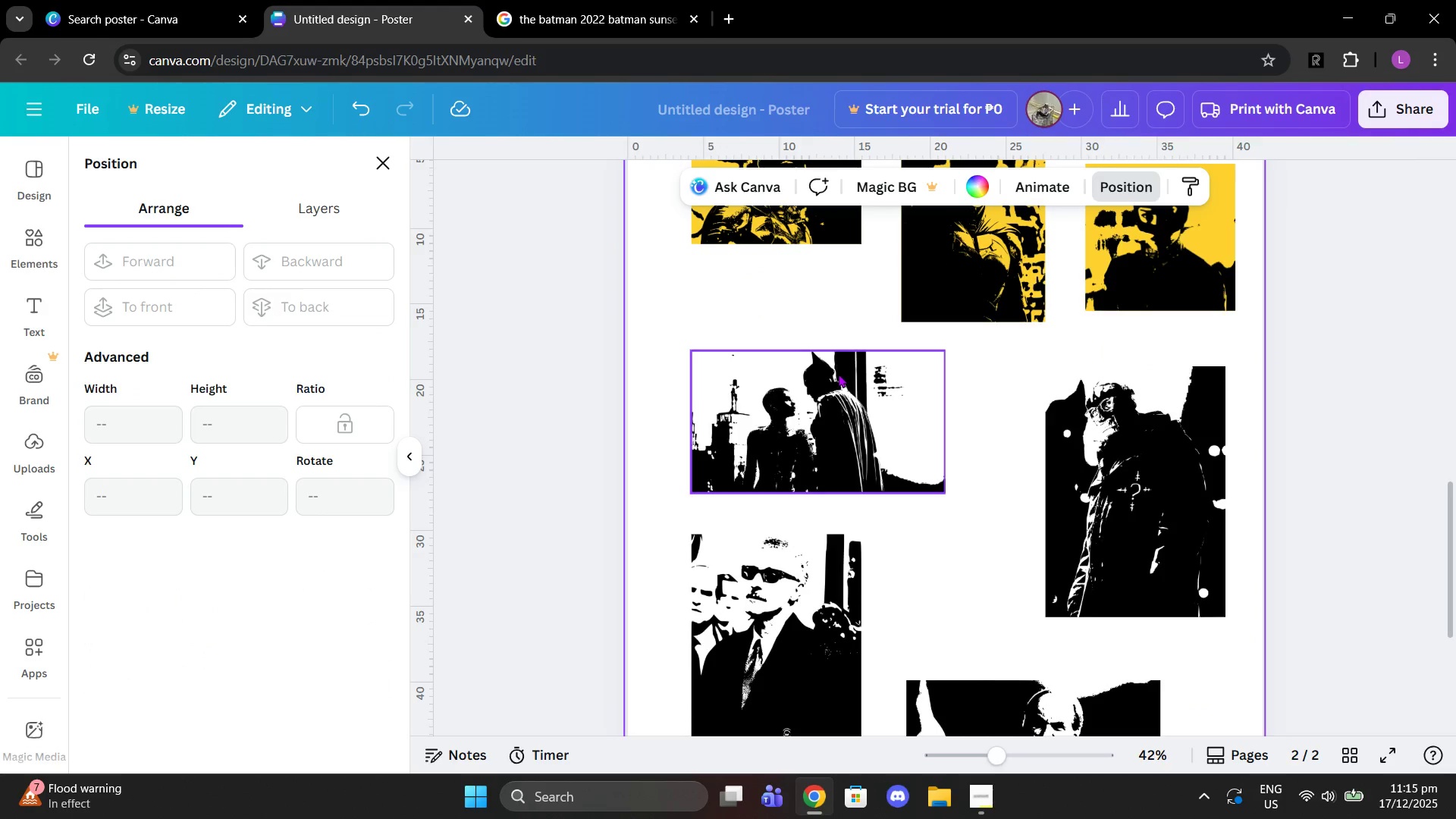 
key(Control+V)
 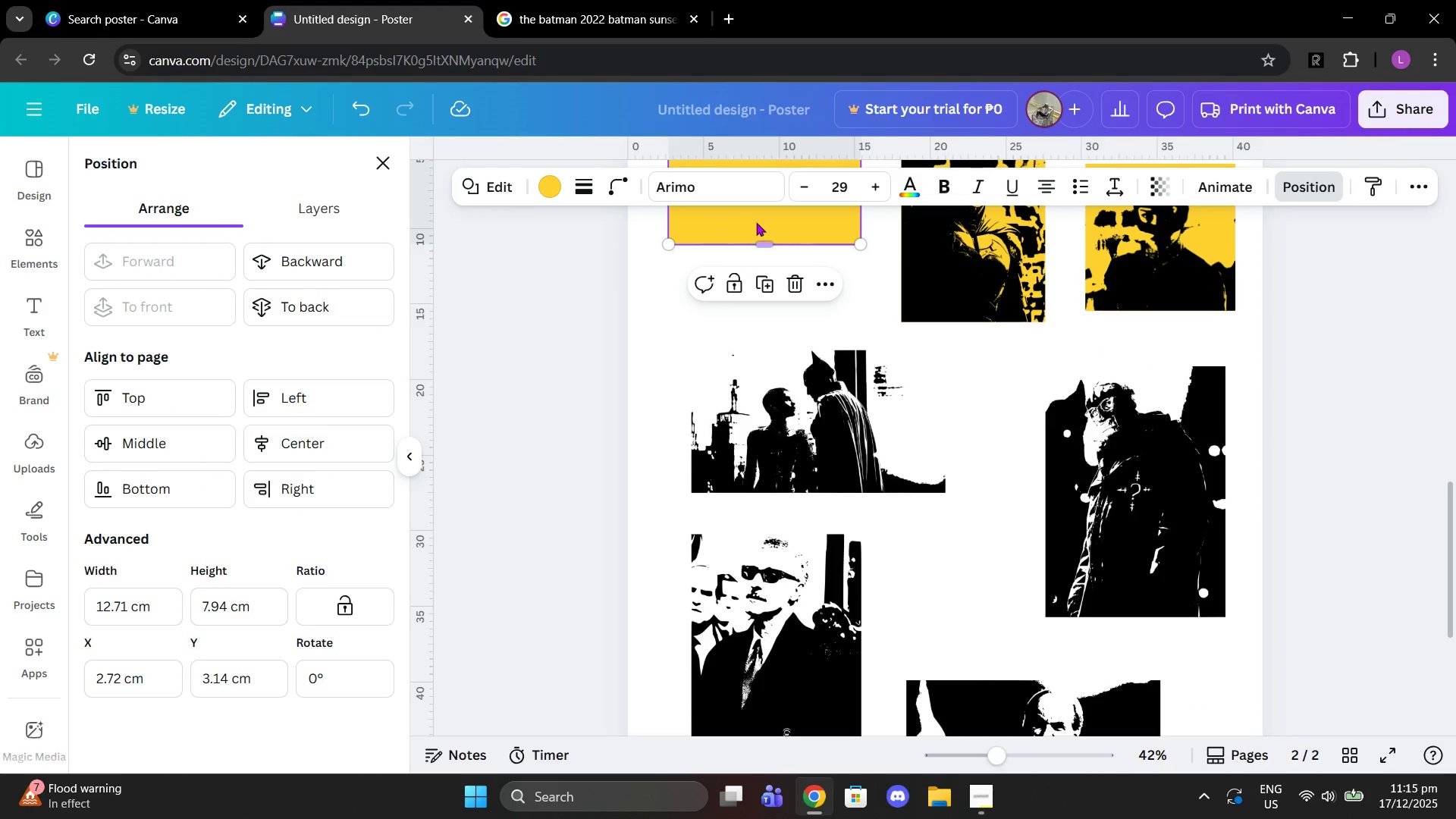 
left_click_drag(start_coordinate=[751, 209], to_coordinate=[770, 452])
 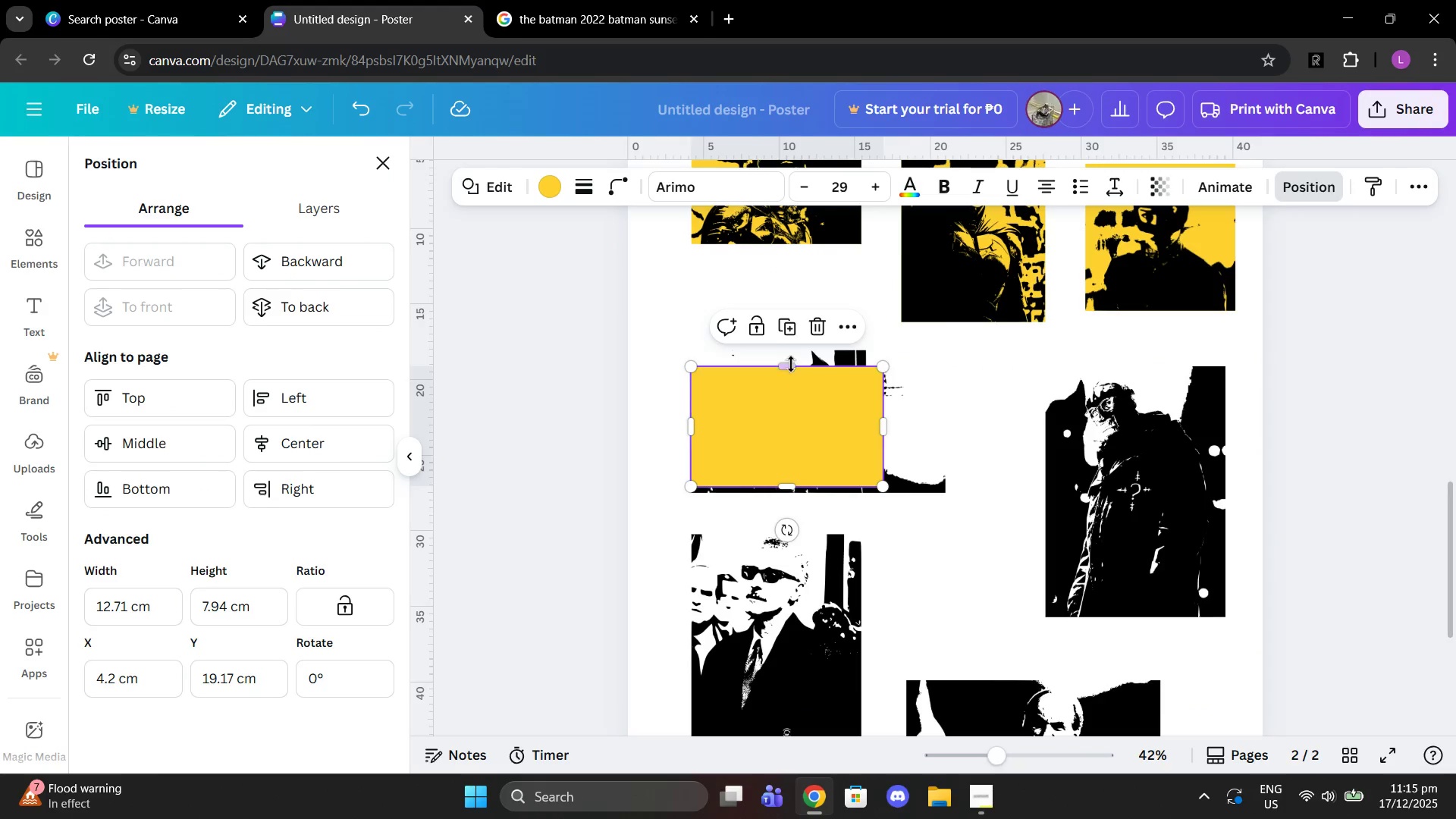 
left_click_drag(start_coordinate=[791, 364], to_coordinate=[794, 350])
 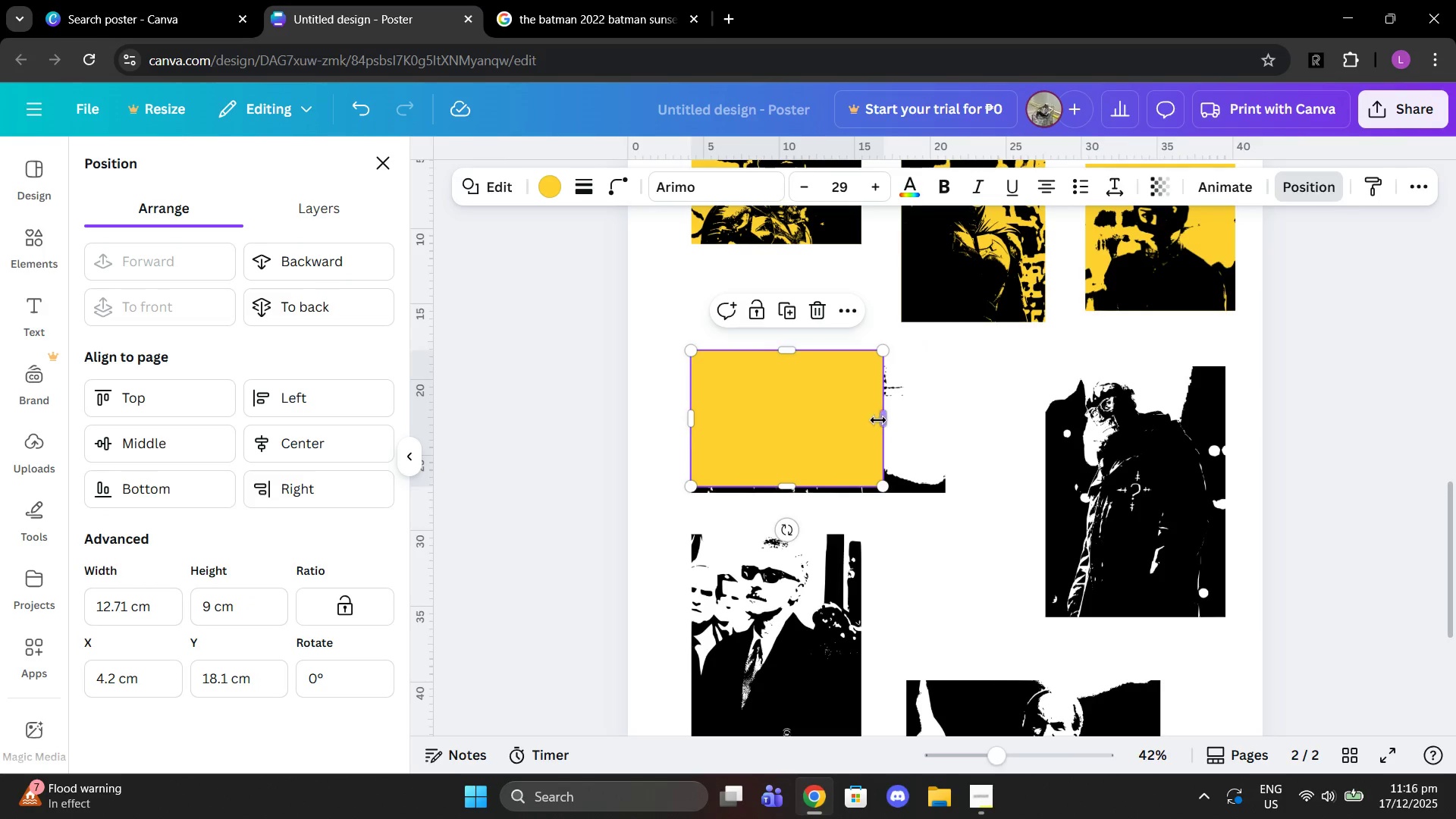 
left_click_drag(start_coordinate=[881, 419], to_coordinate=[938, 418])
 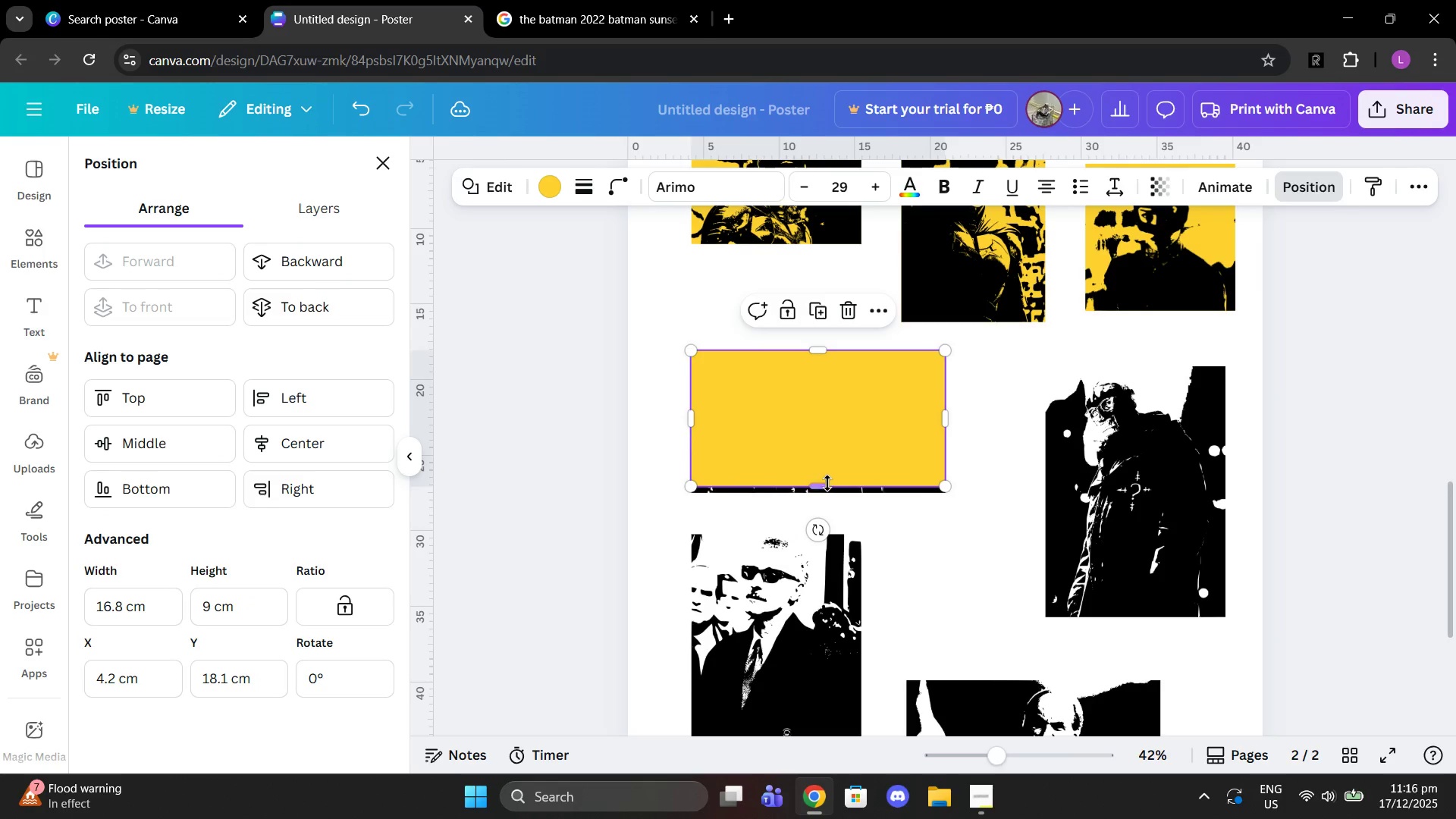 
left_click_drag(start_coordinate=[827, 483], to_coordinate=[827, 490])
 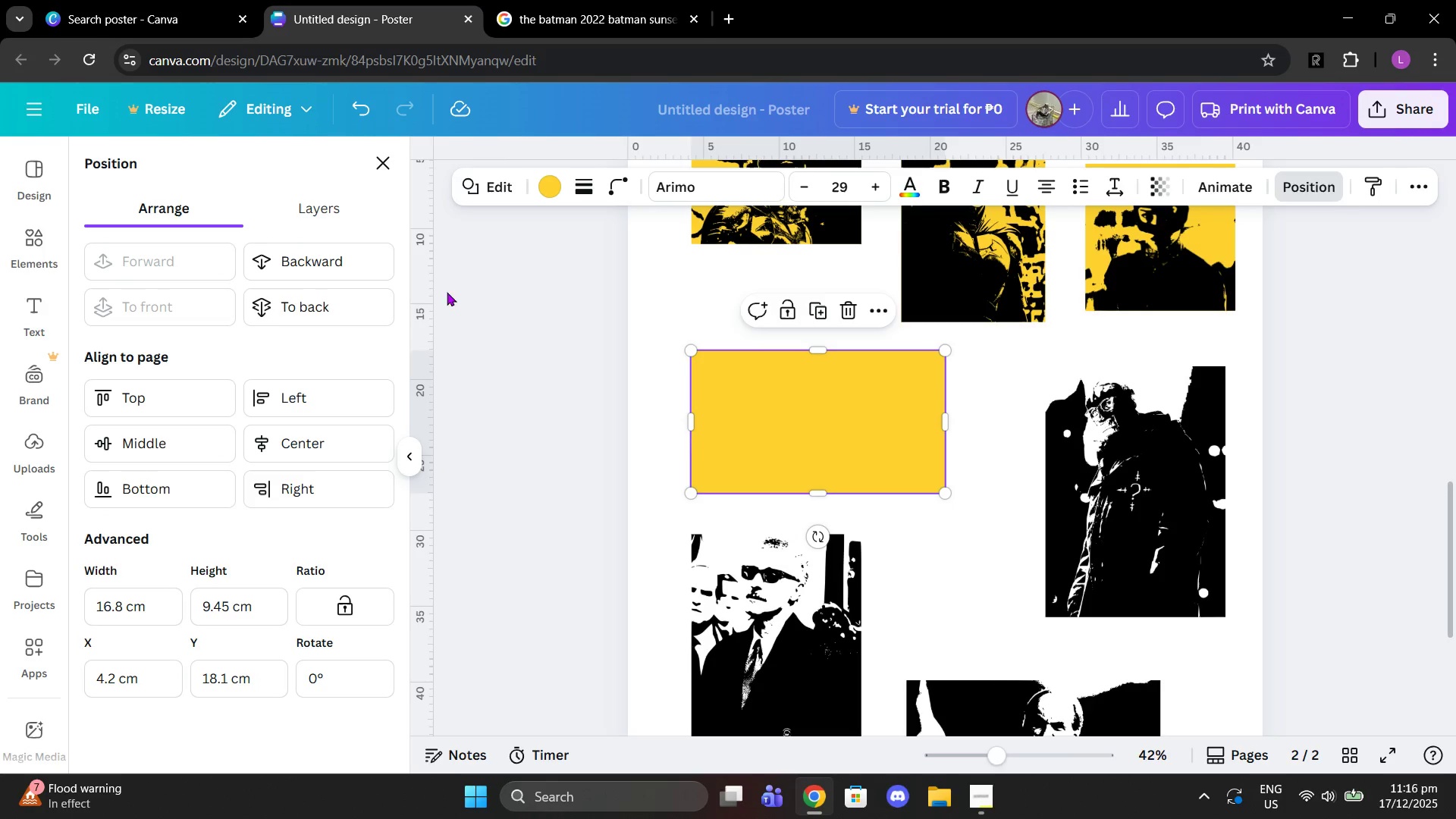 
left_click([323, 298])
 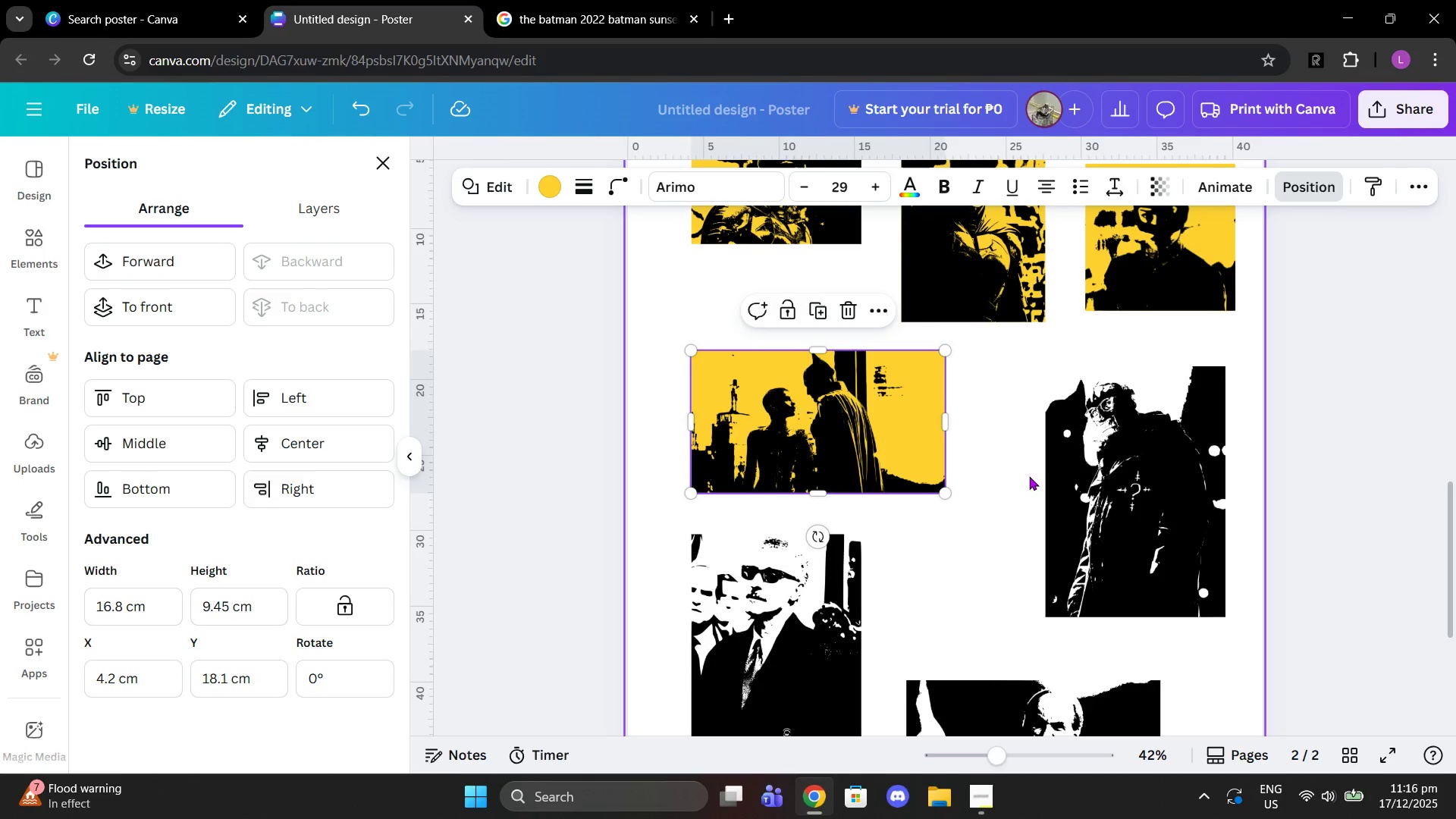 
key(Control+V)
 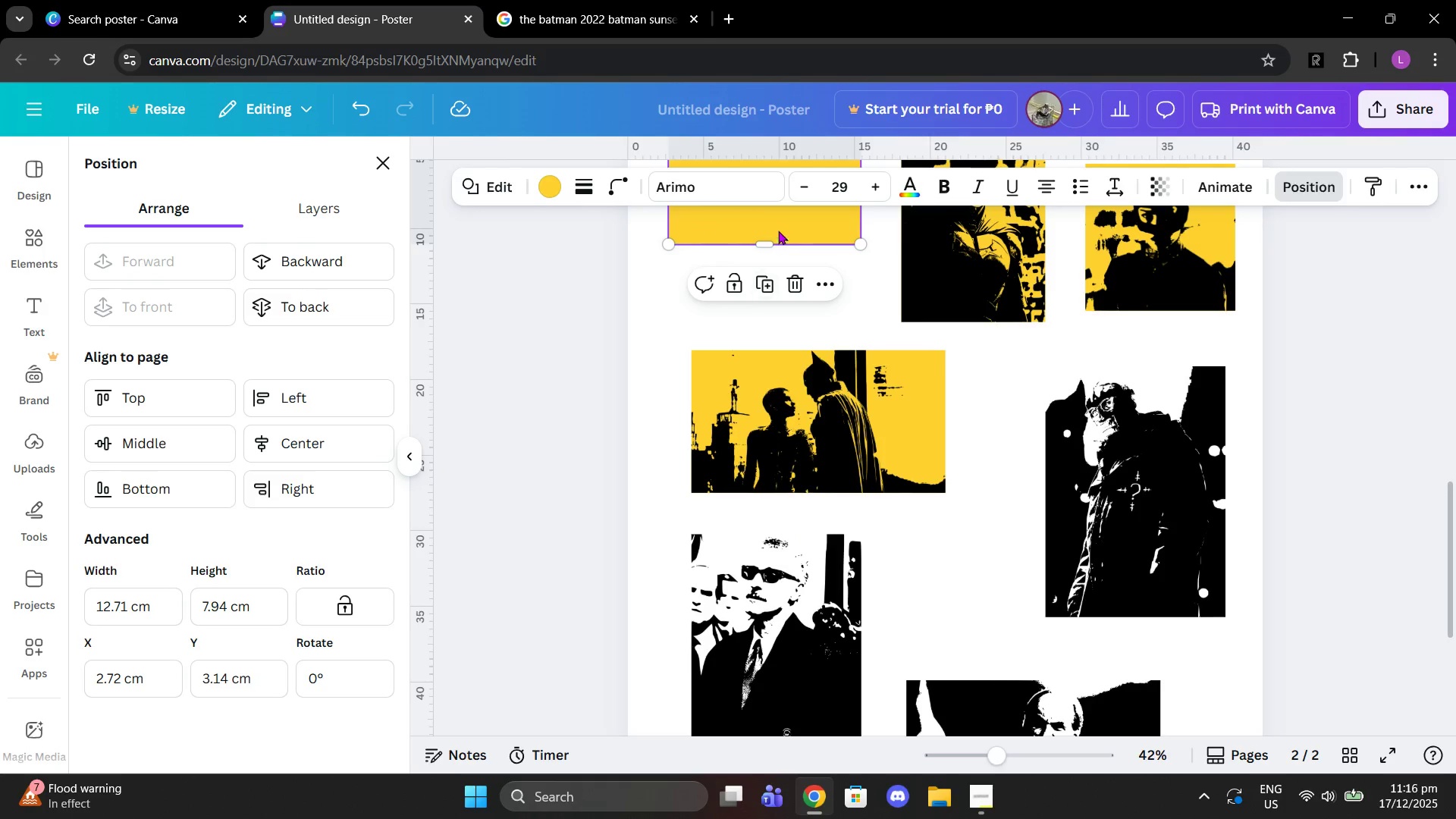 
left_click_drag(start_coordinate=[783, 205], to_coordinate=[1025, 376])
 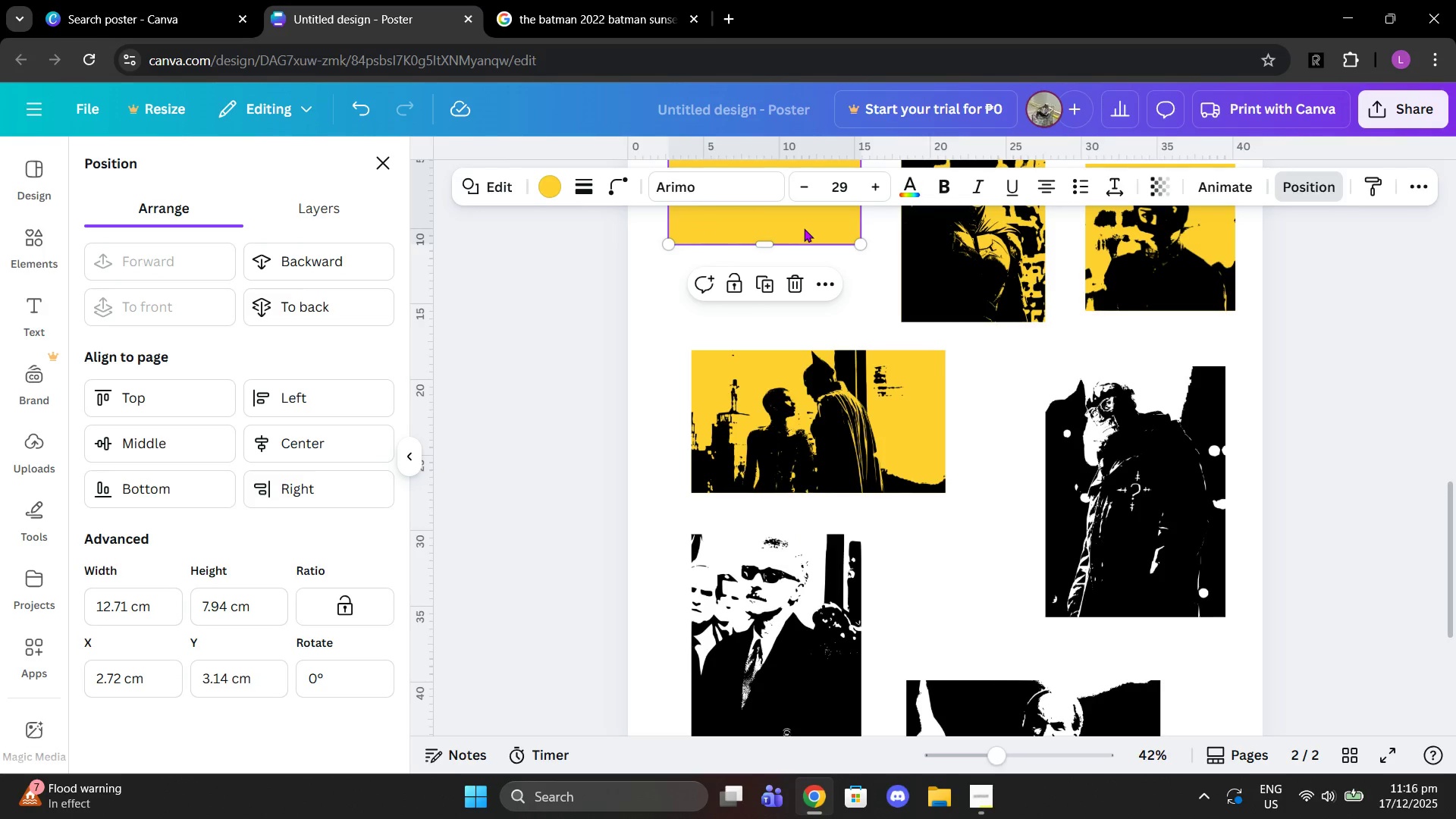 
left_click_drag(start_coordinate=[804, 228], to_coordinate=[1165, 470])
 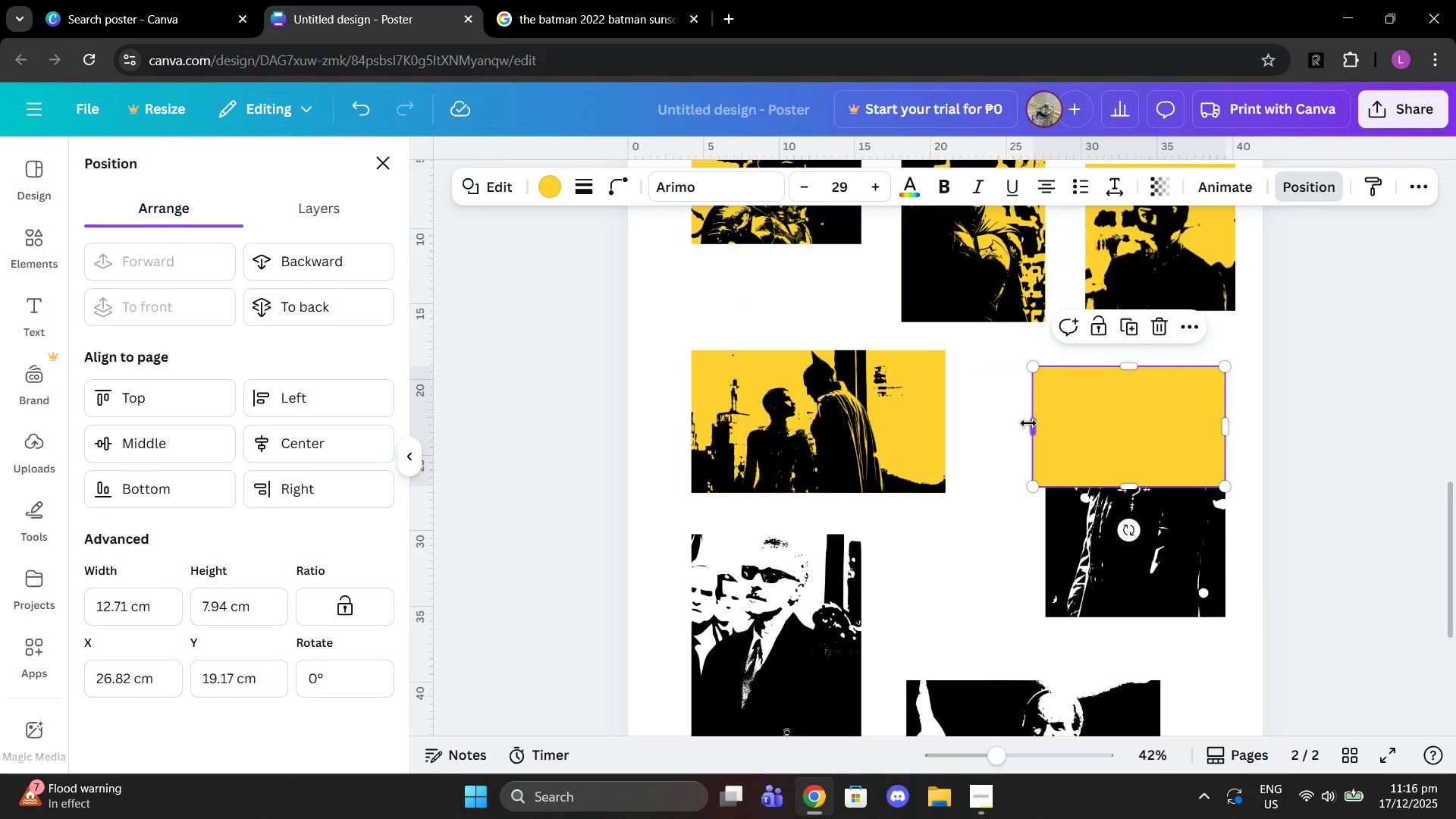 
left_click_drag(start_coordinate=[1028, 423], to_coordinate=[1039, 425])
 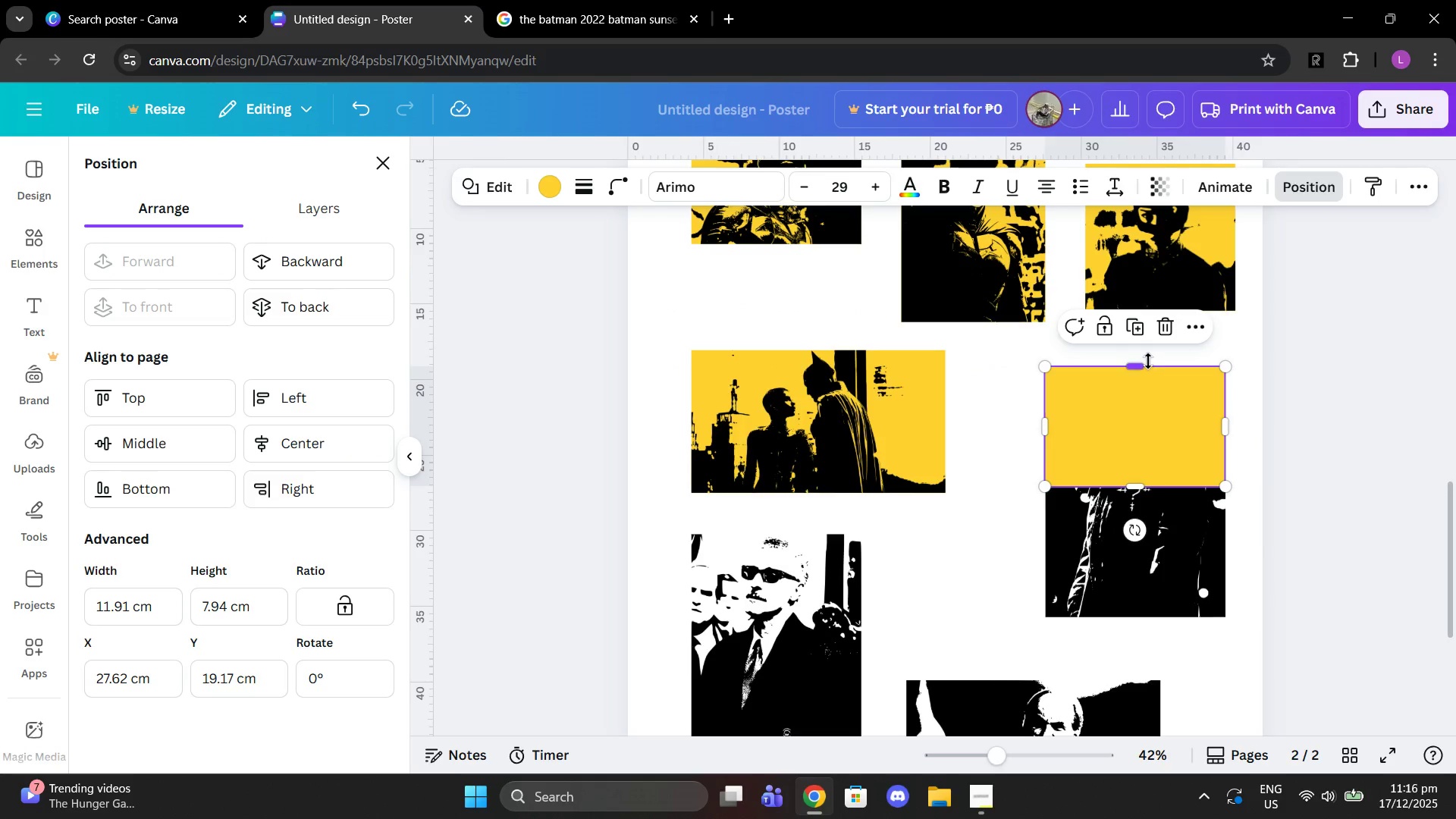 
left_click_drag(start_coordinate=[1148, 361], to_coordinate=[1130, 362])
 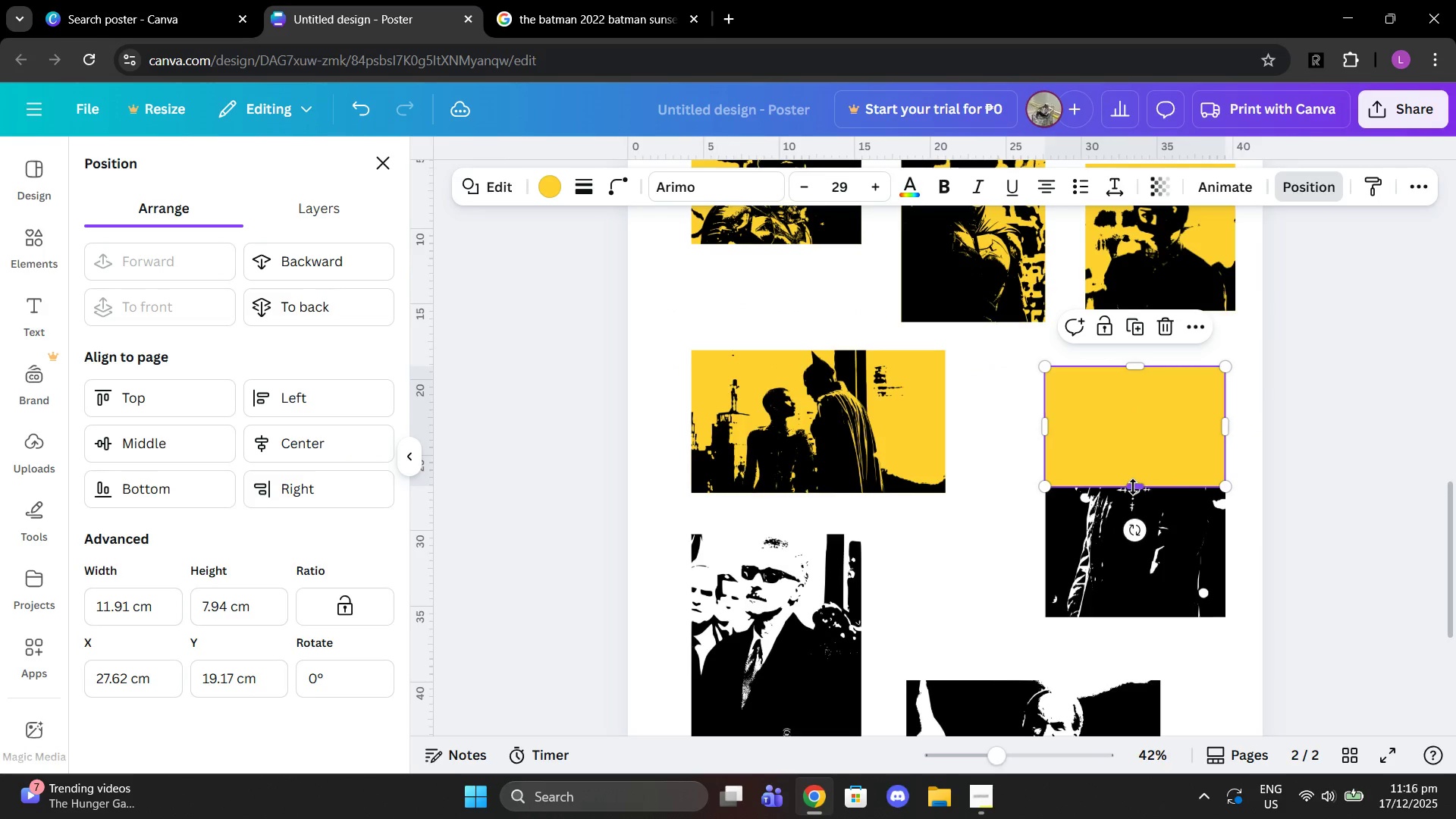 
left_click_drag(start_coordinate=[1133, 487], to_coordinate=[1170, 617])
 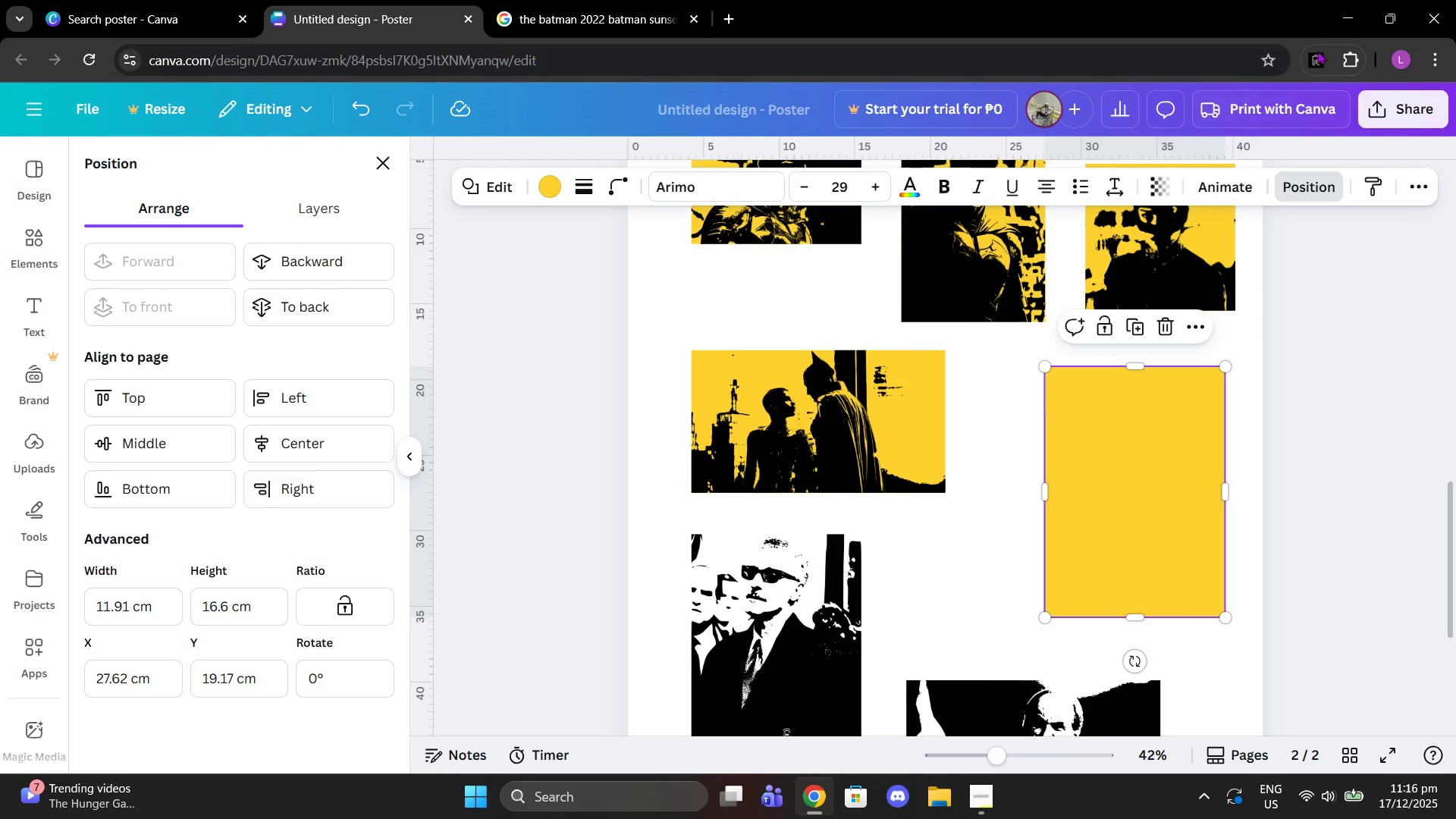 
left_click([1317, 51])
 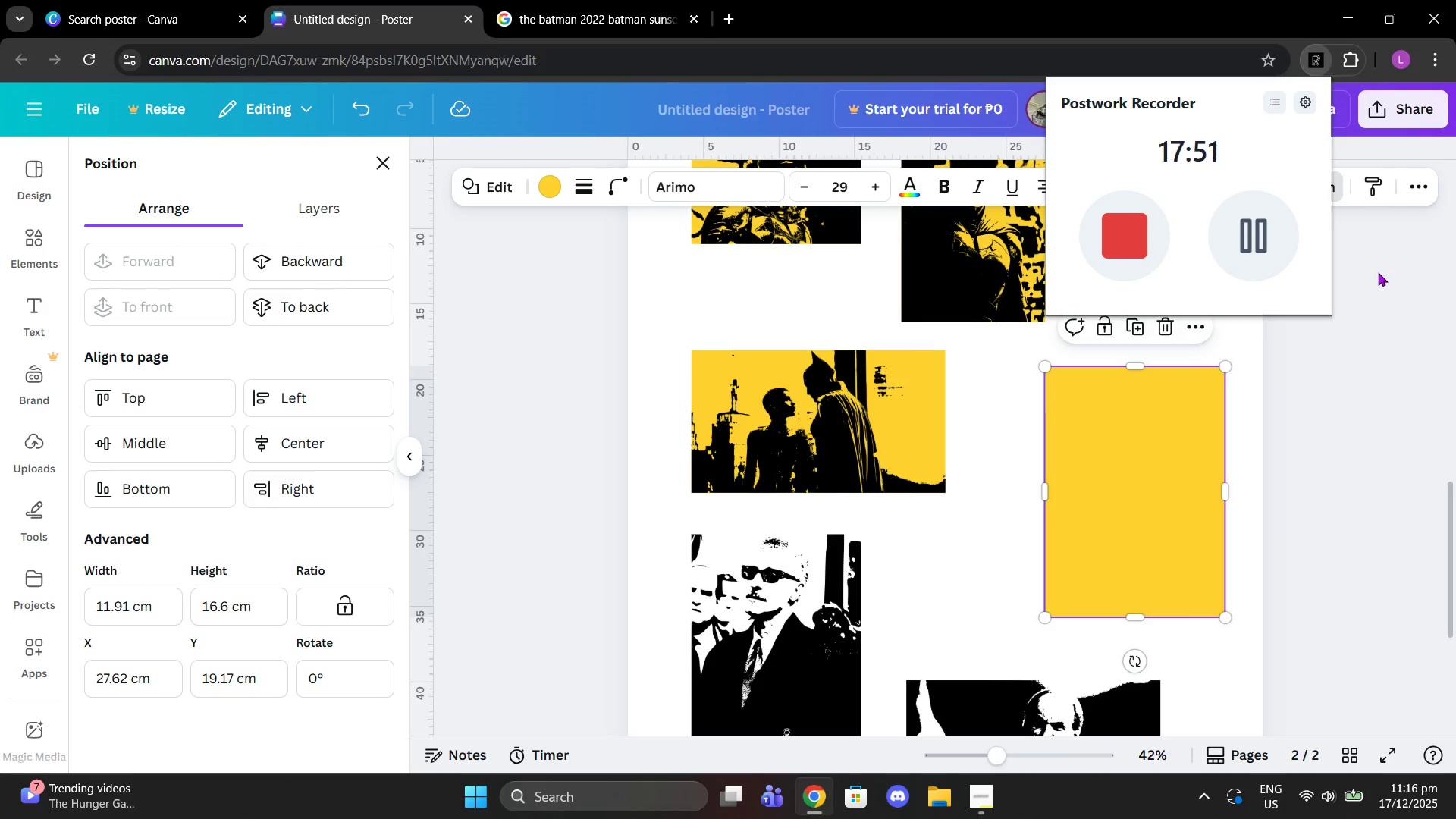 
left_click([1382, 279])
 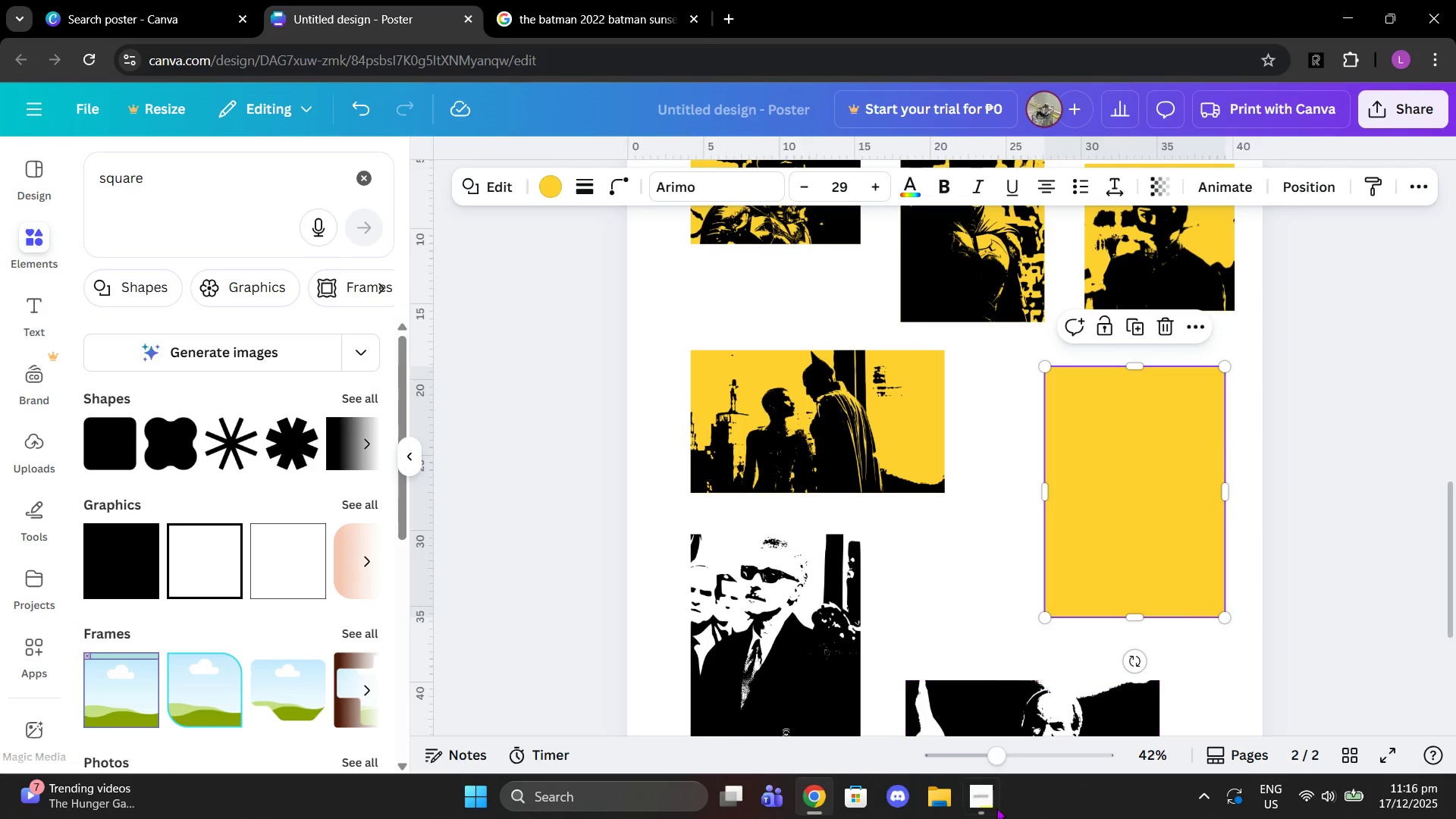 
left_click([988, 809])